 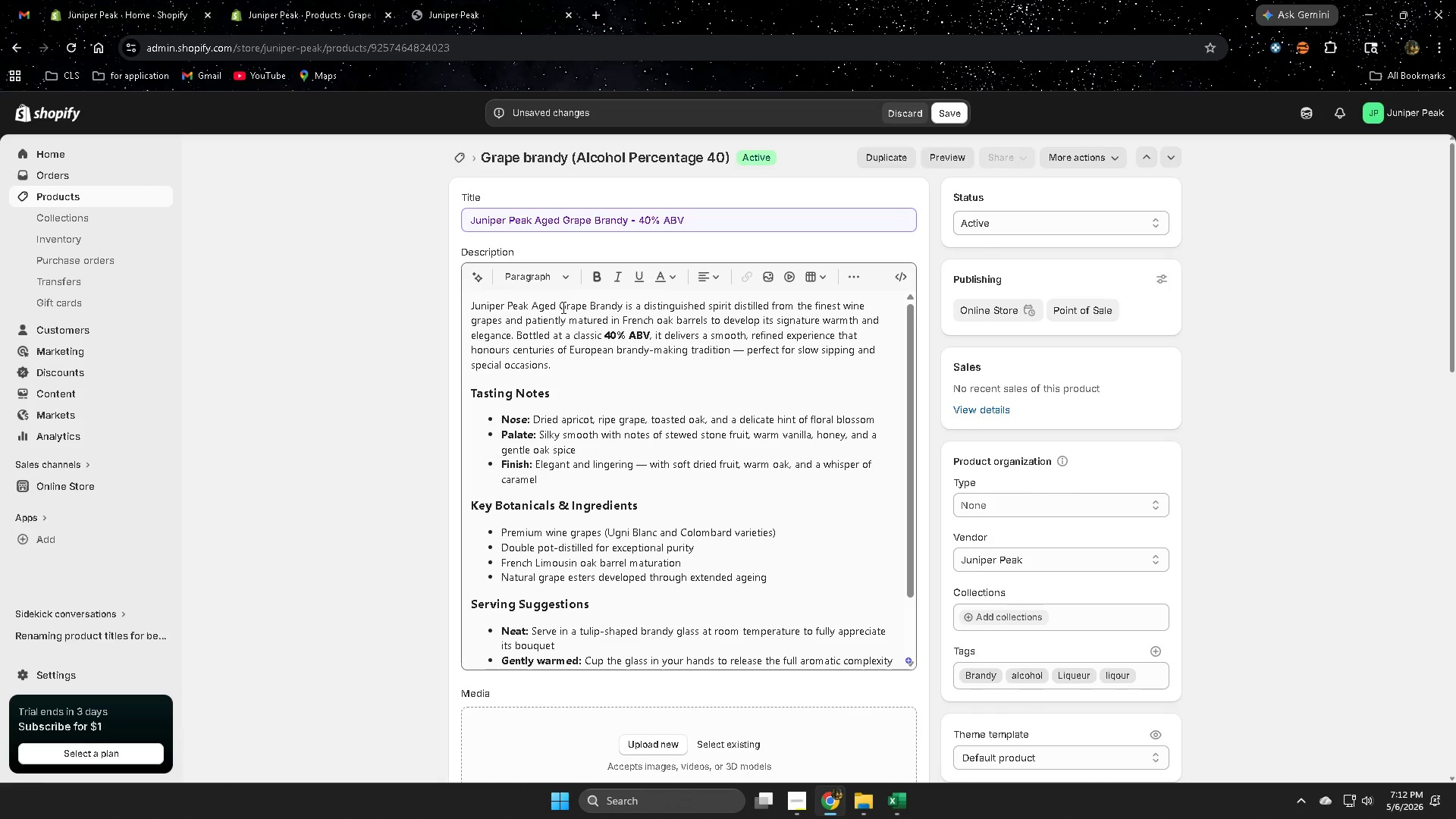 
double_click([571, 218])
 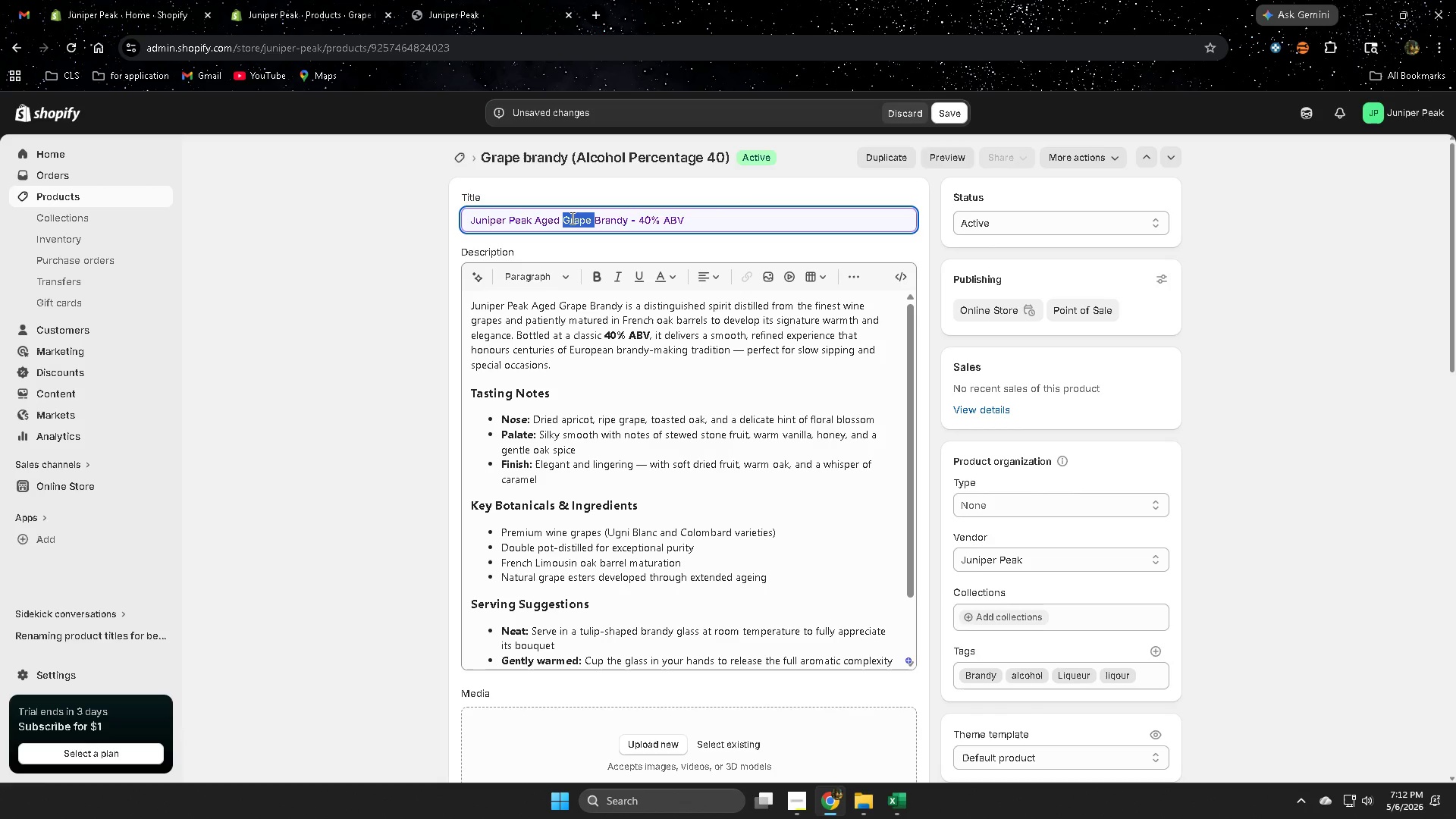 
key(Control+C)
 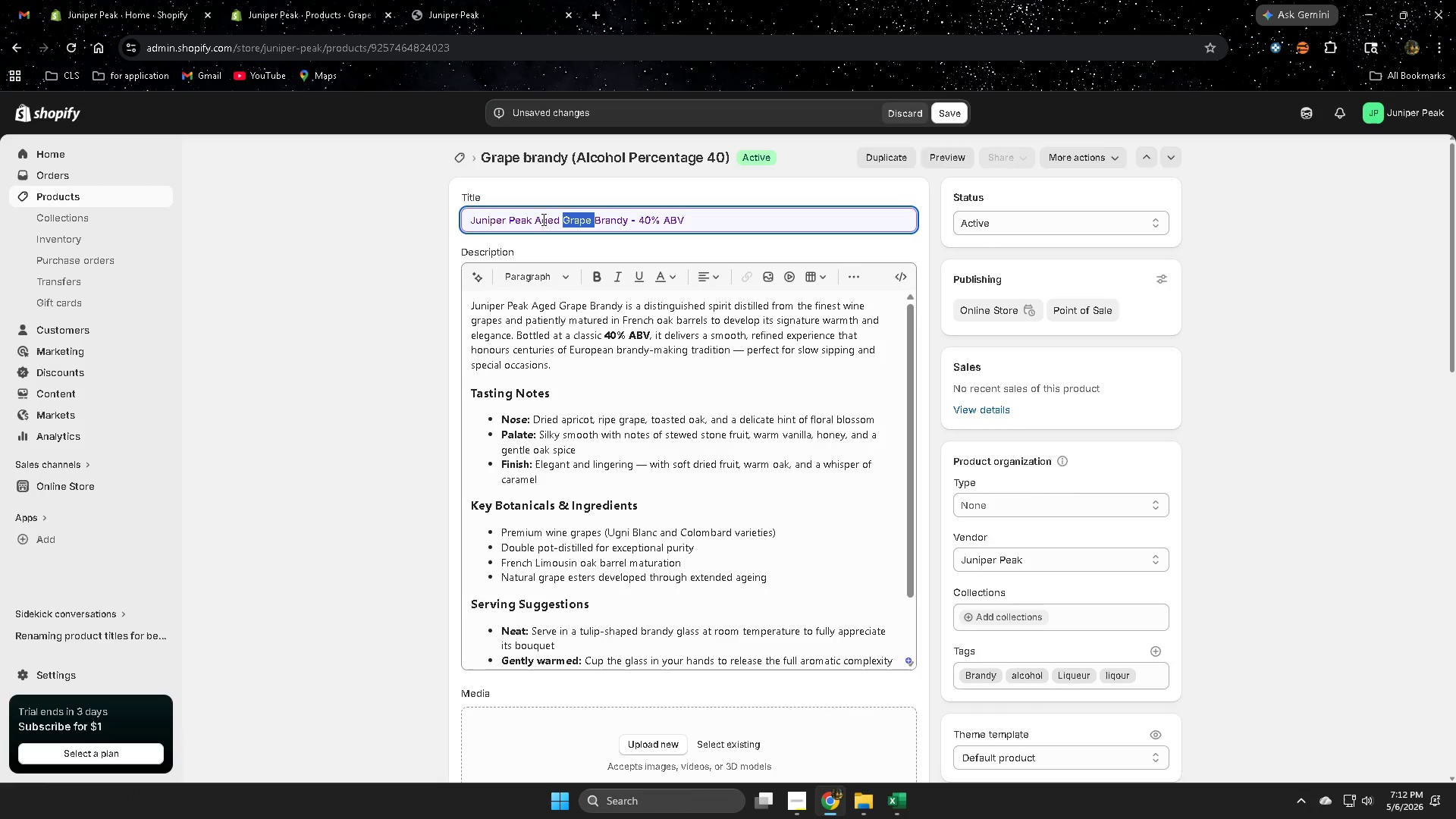 
left_click([541, 218])
 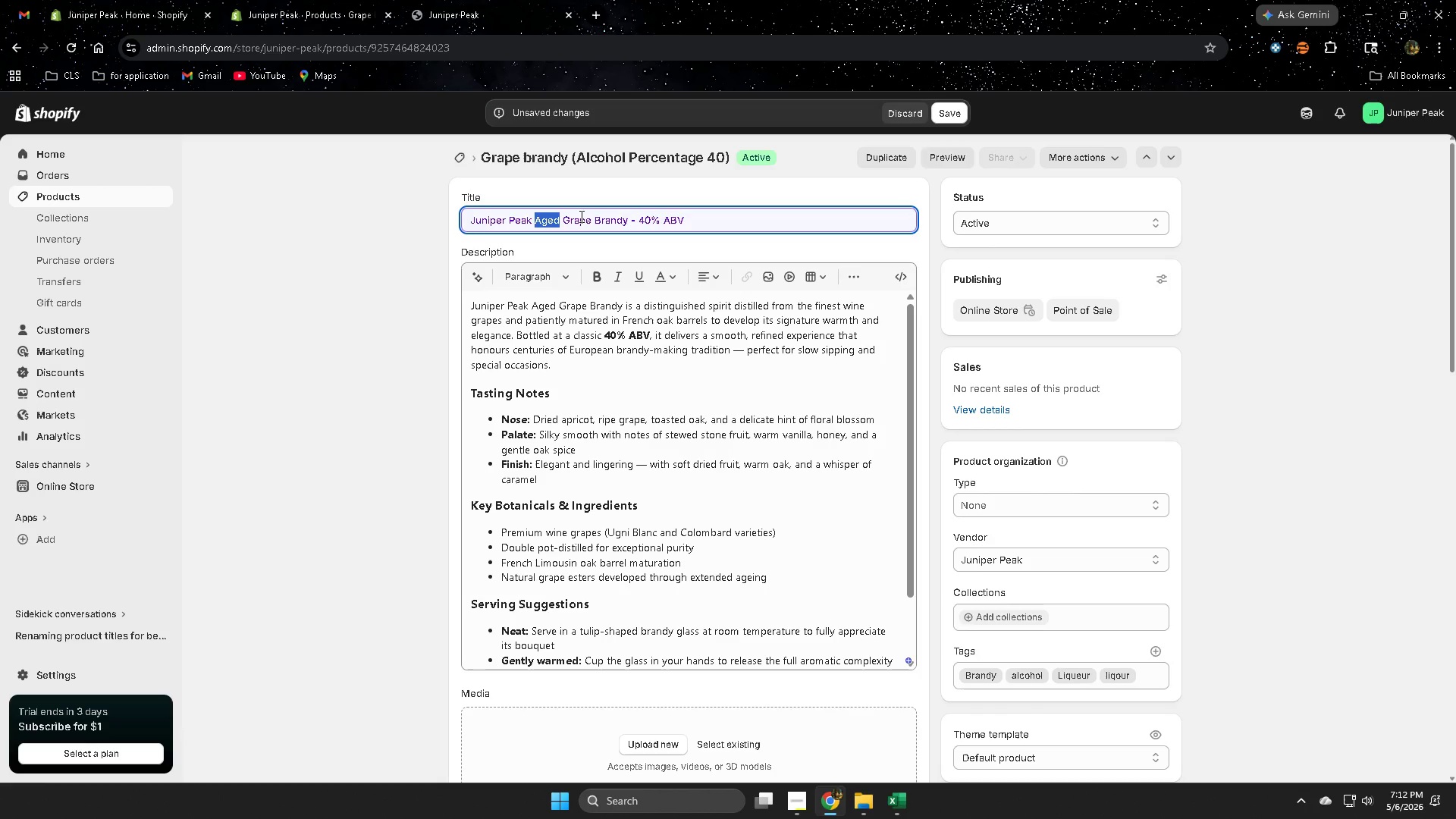 
double_click([579, 216])
 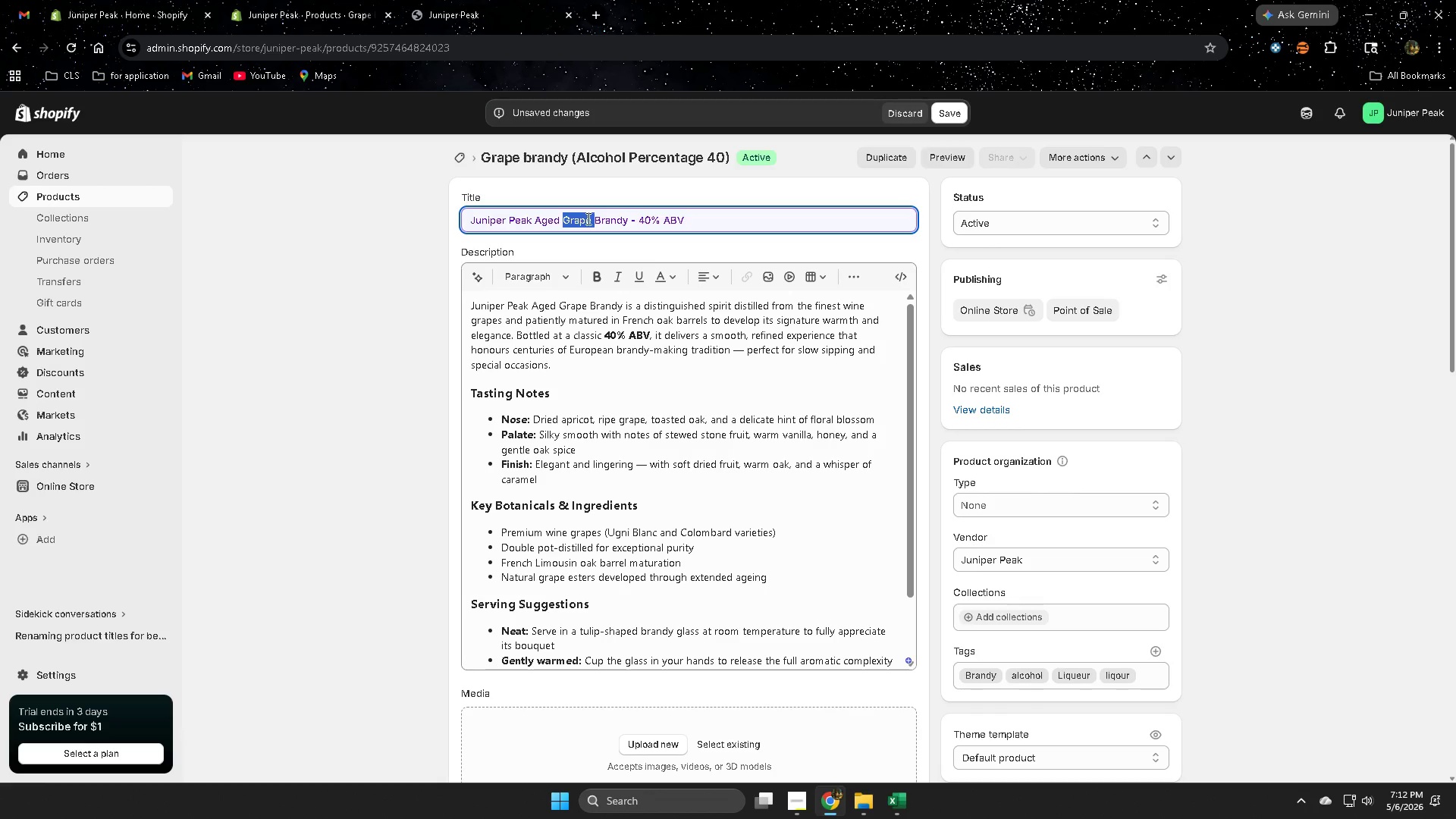 
key(Control+ControlLeft)
 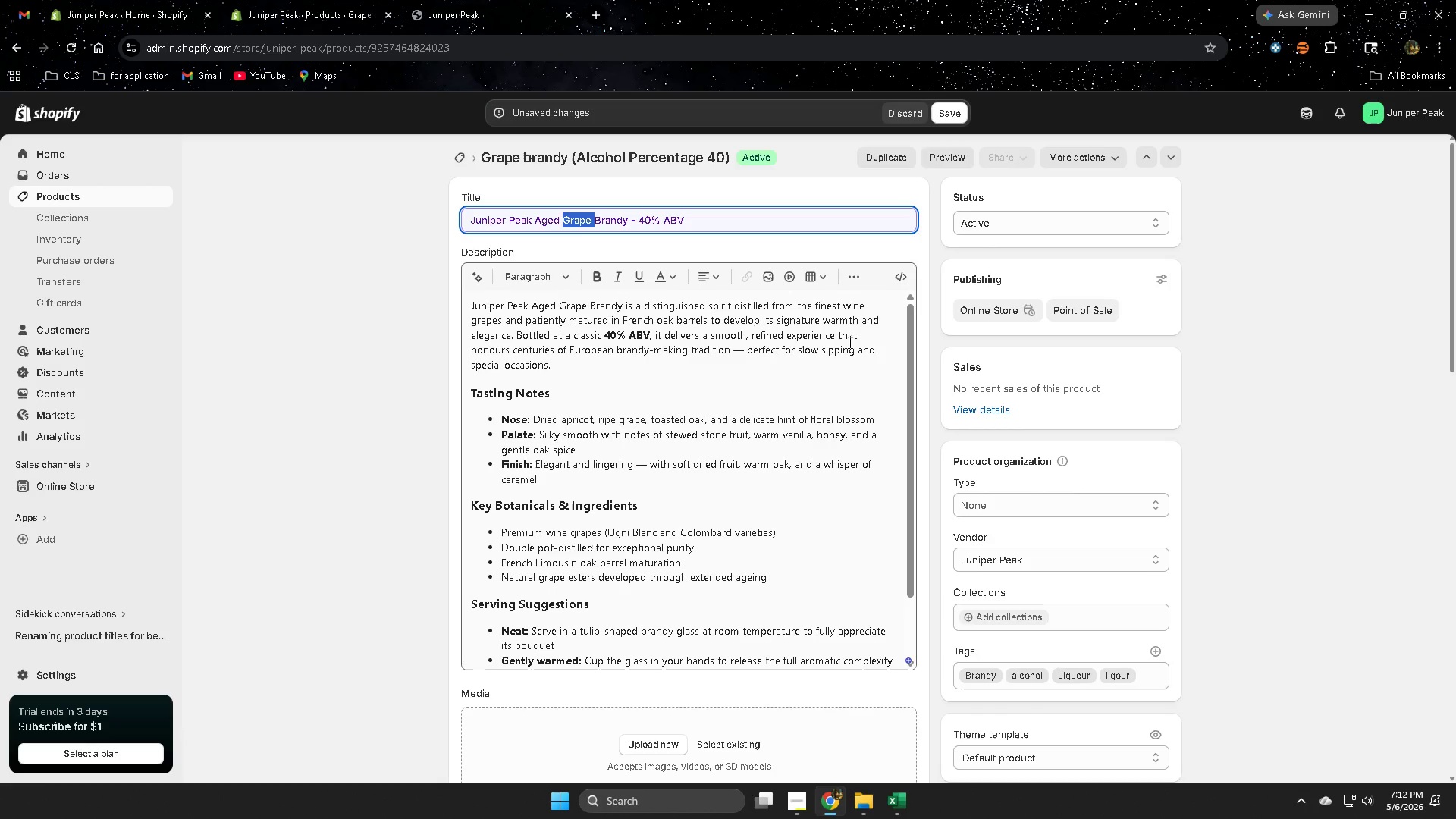 
key(Control+C)
 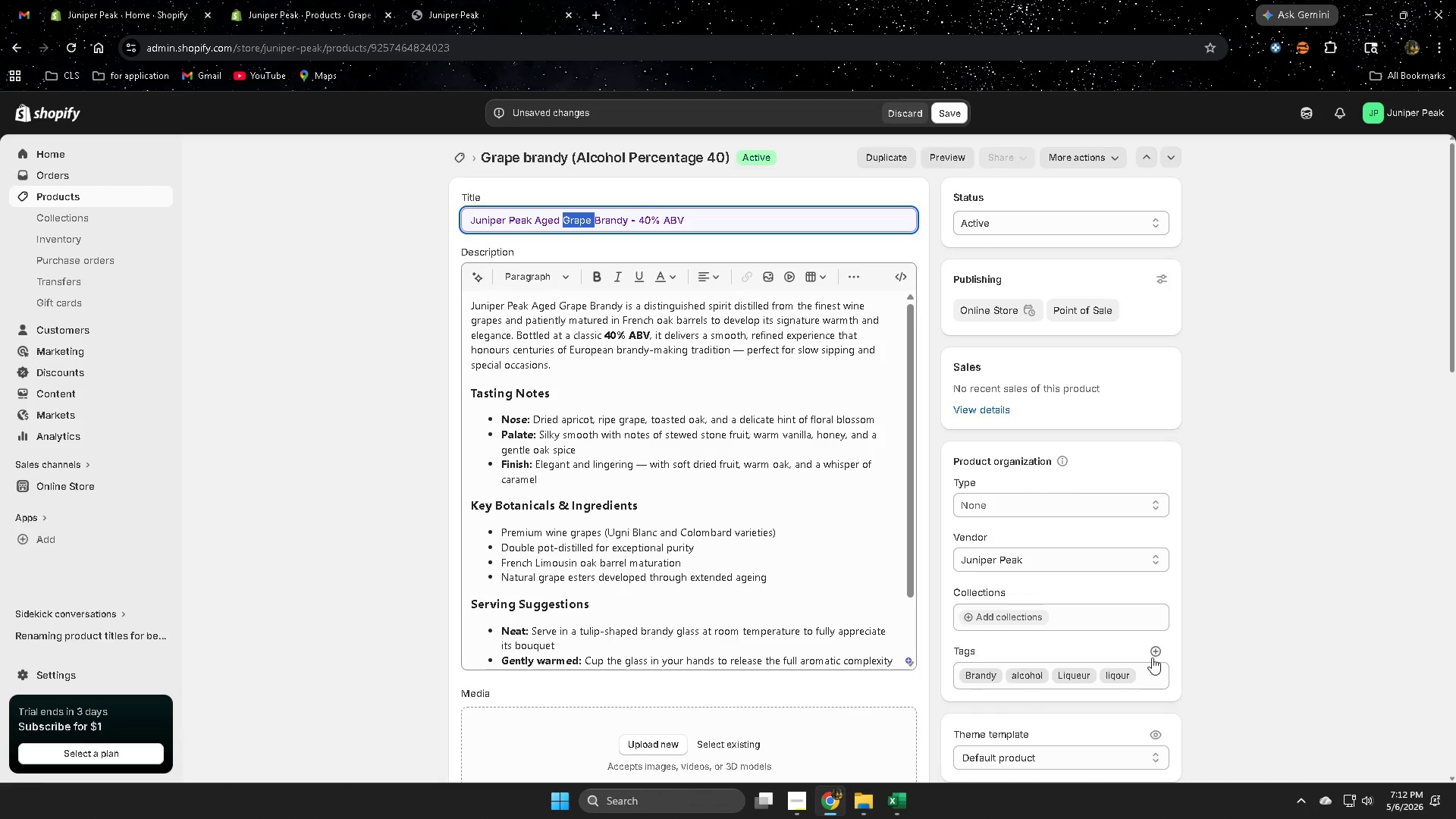 
left_click([1150, 654])
 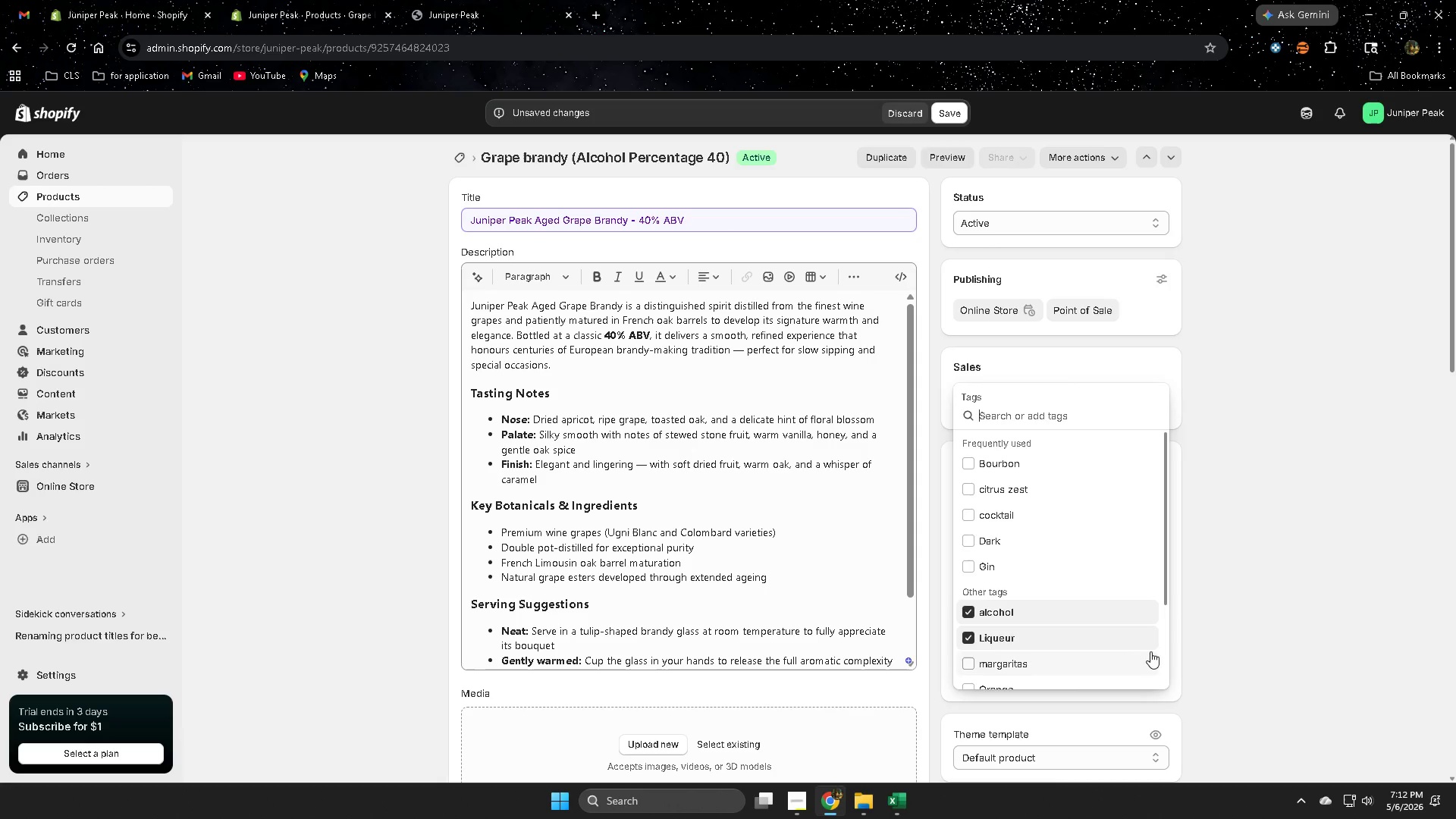 
key(Control+V)
 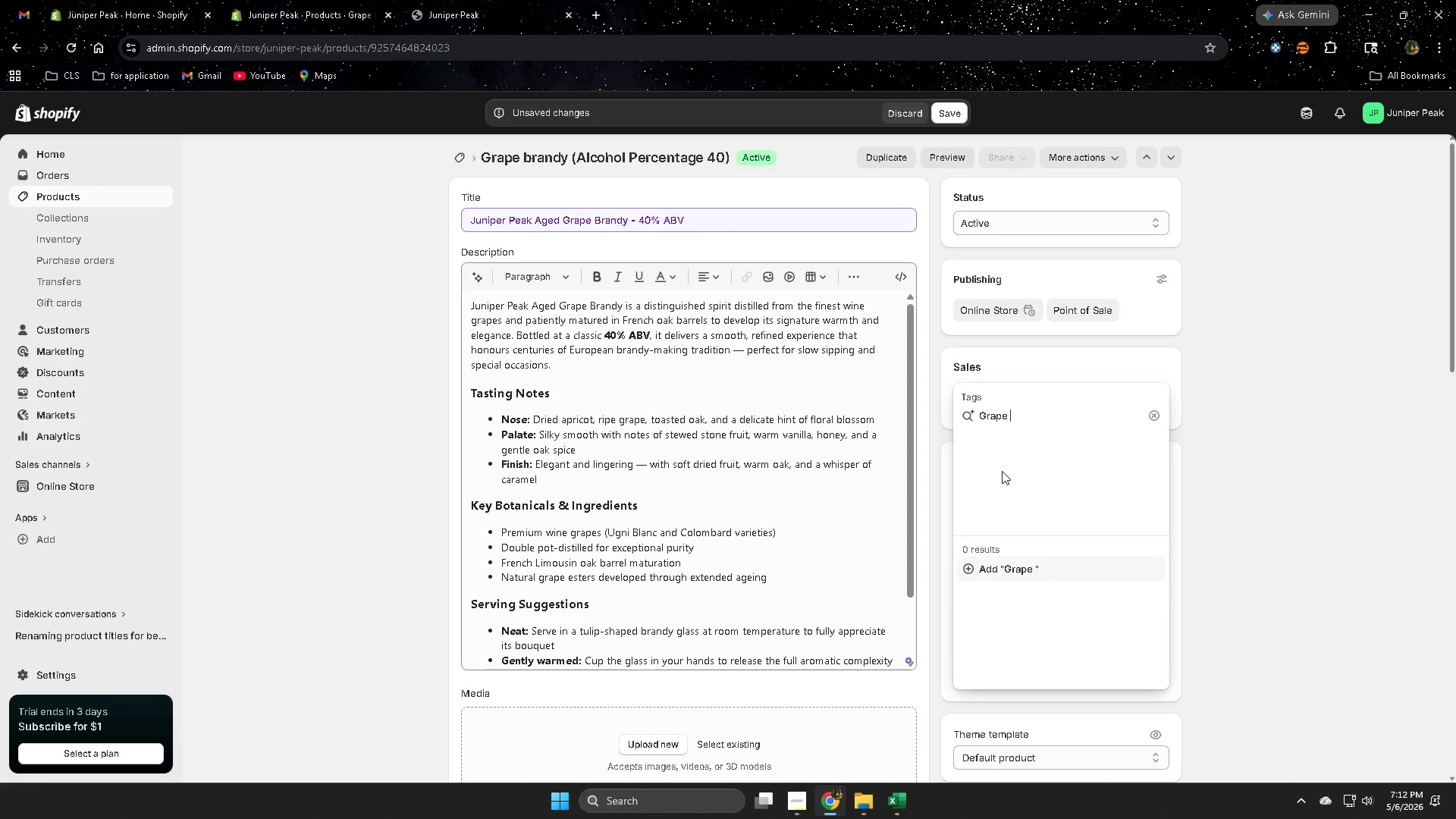 
left_click([1016, 564])
 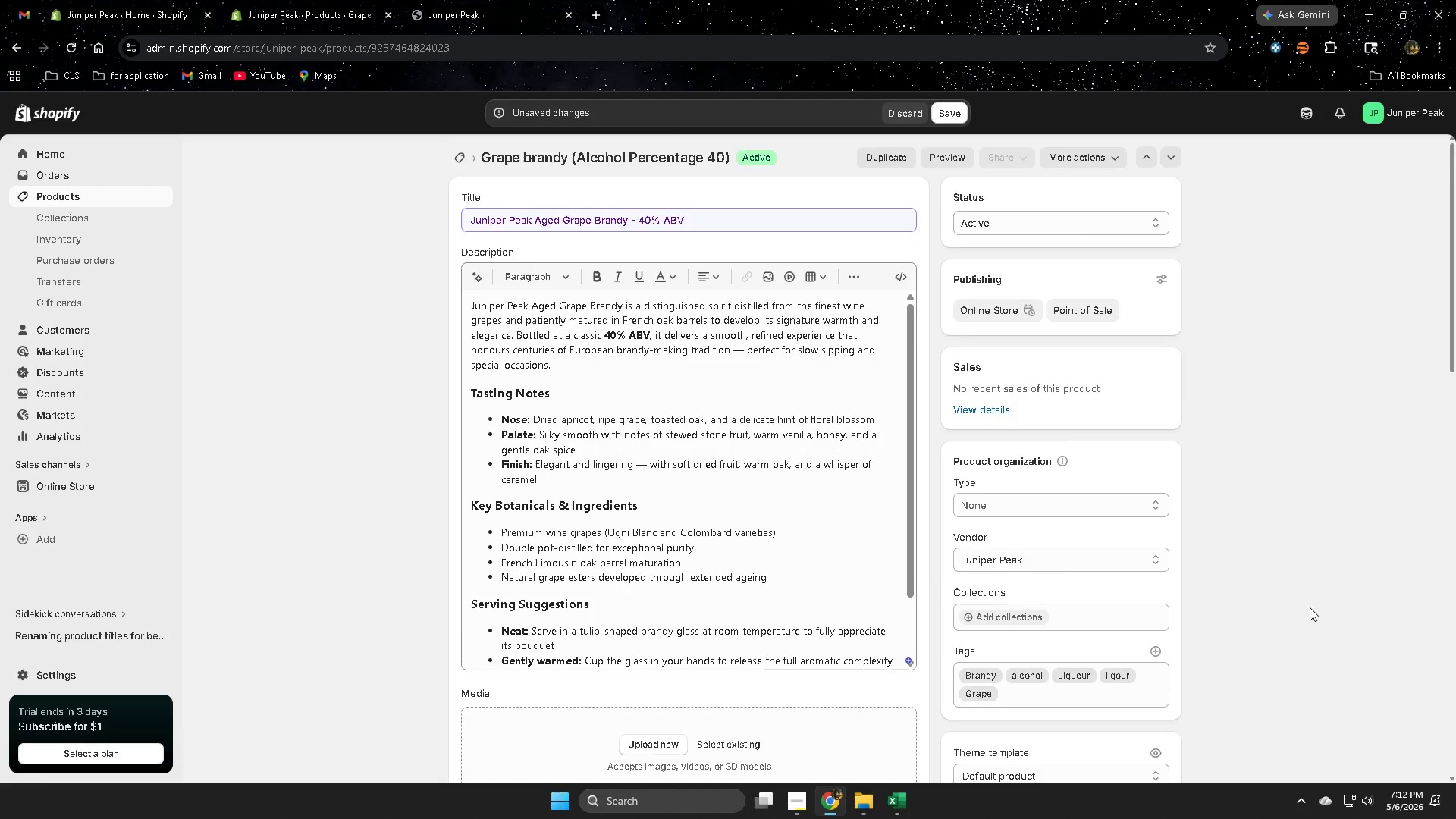 
scroll: coordinate [1107, 601], scroll_direction: down, amount: 9.0
 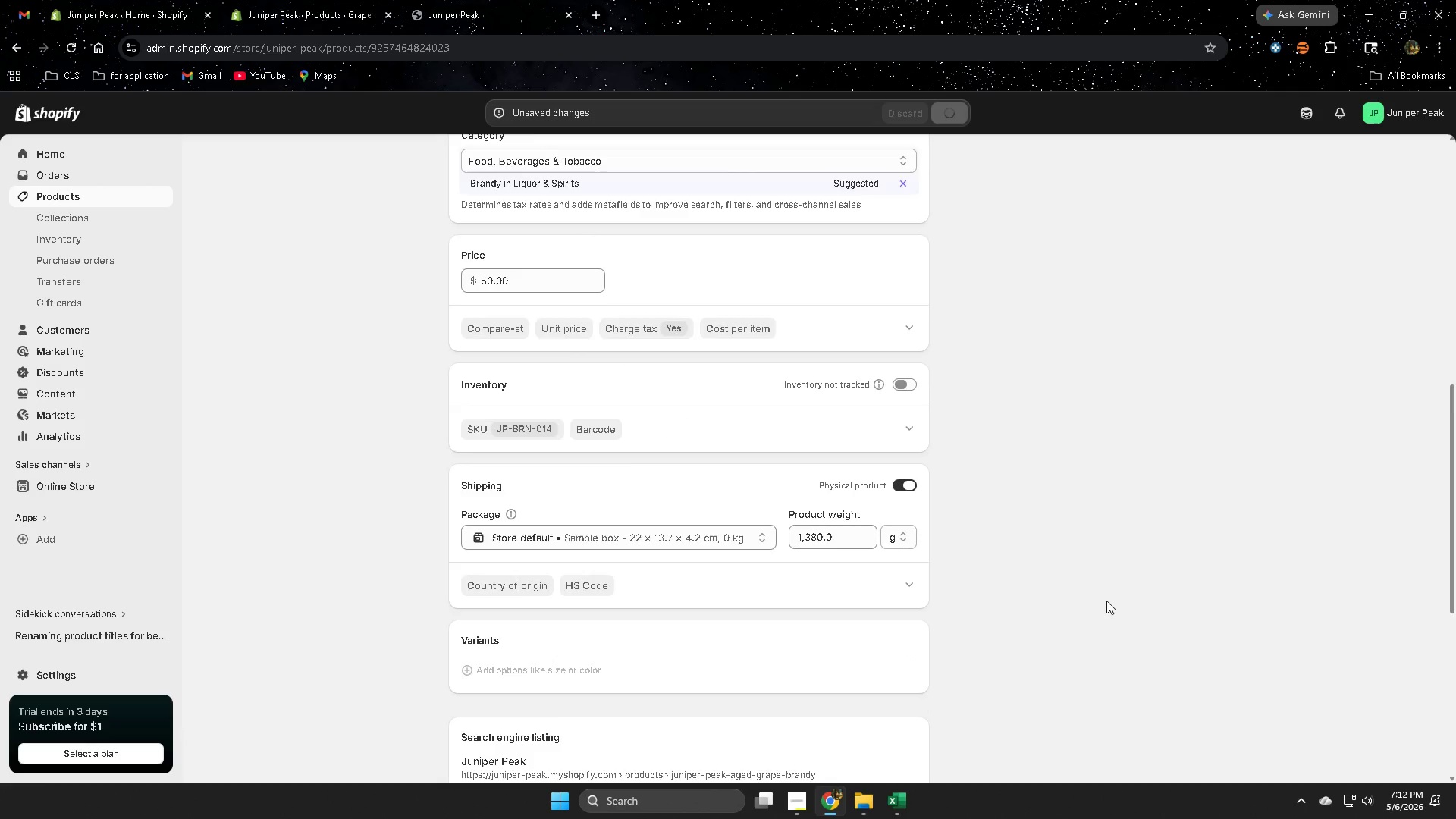 
scroll: coordinate [726, 511], scroll_direction: up, amount: 5.0
 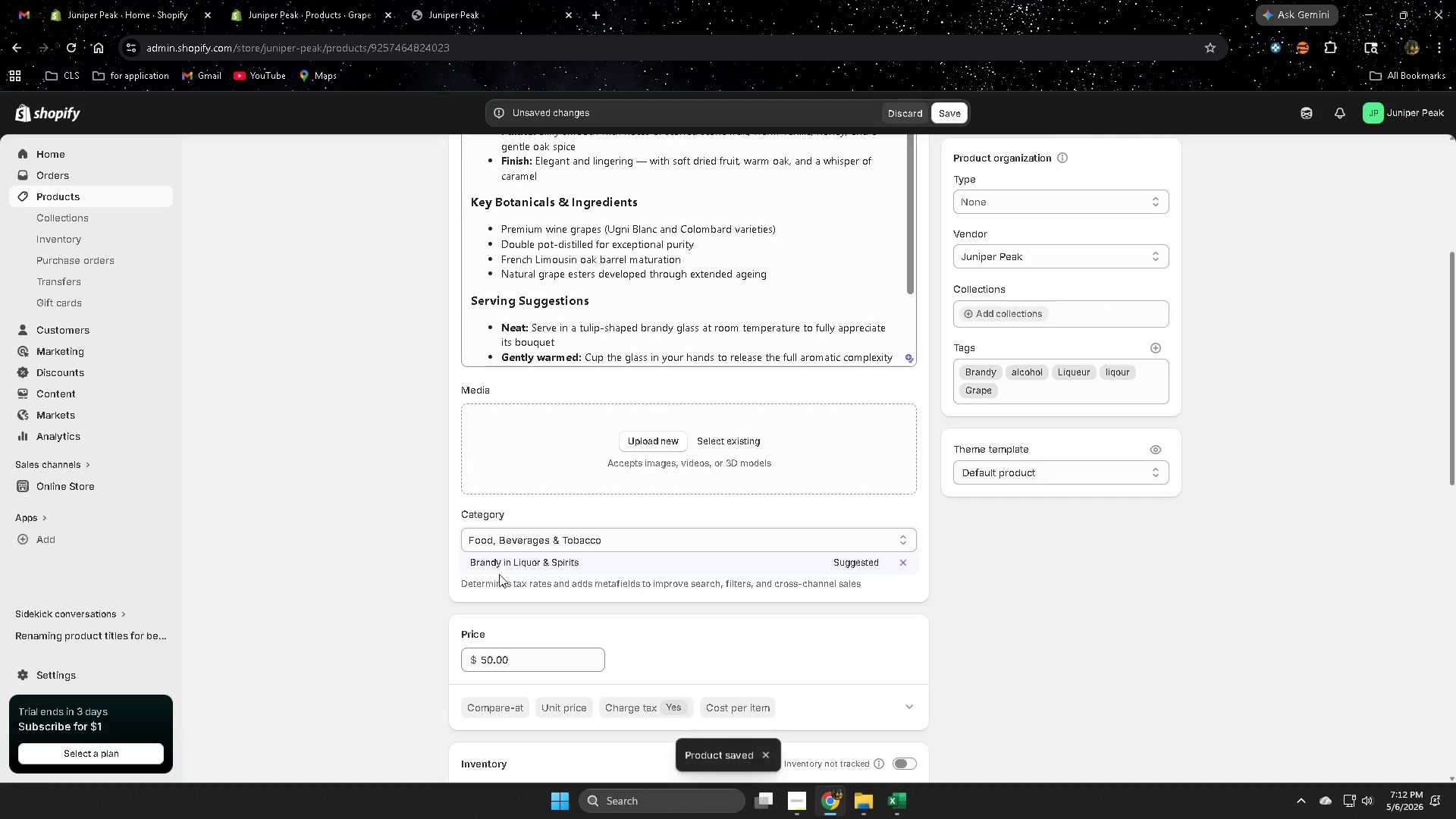 
left_click([504, 563])
 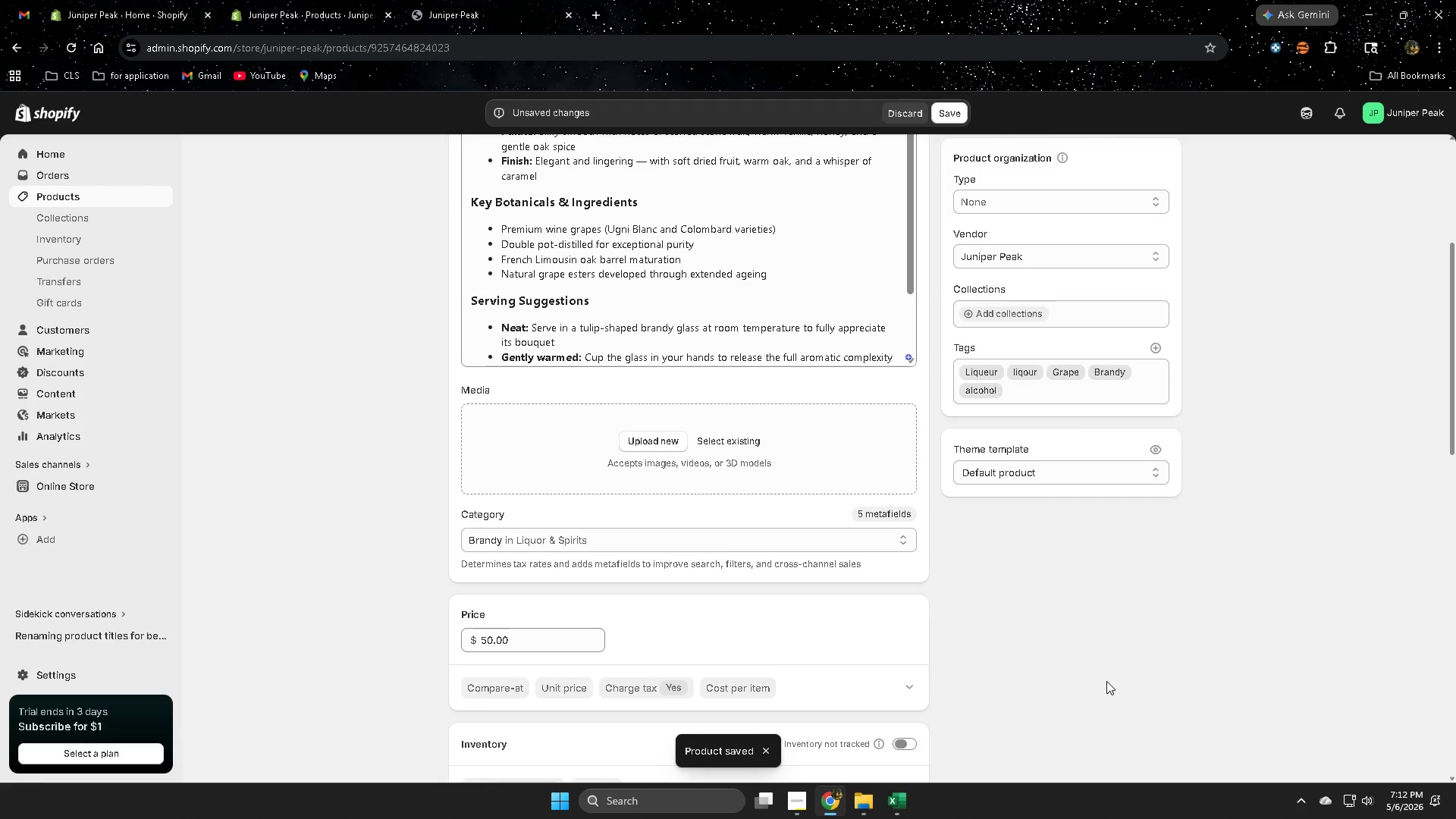 
scroll: coordinate [1099, 673], scroll_direction: down, amount: 18.0
 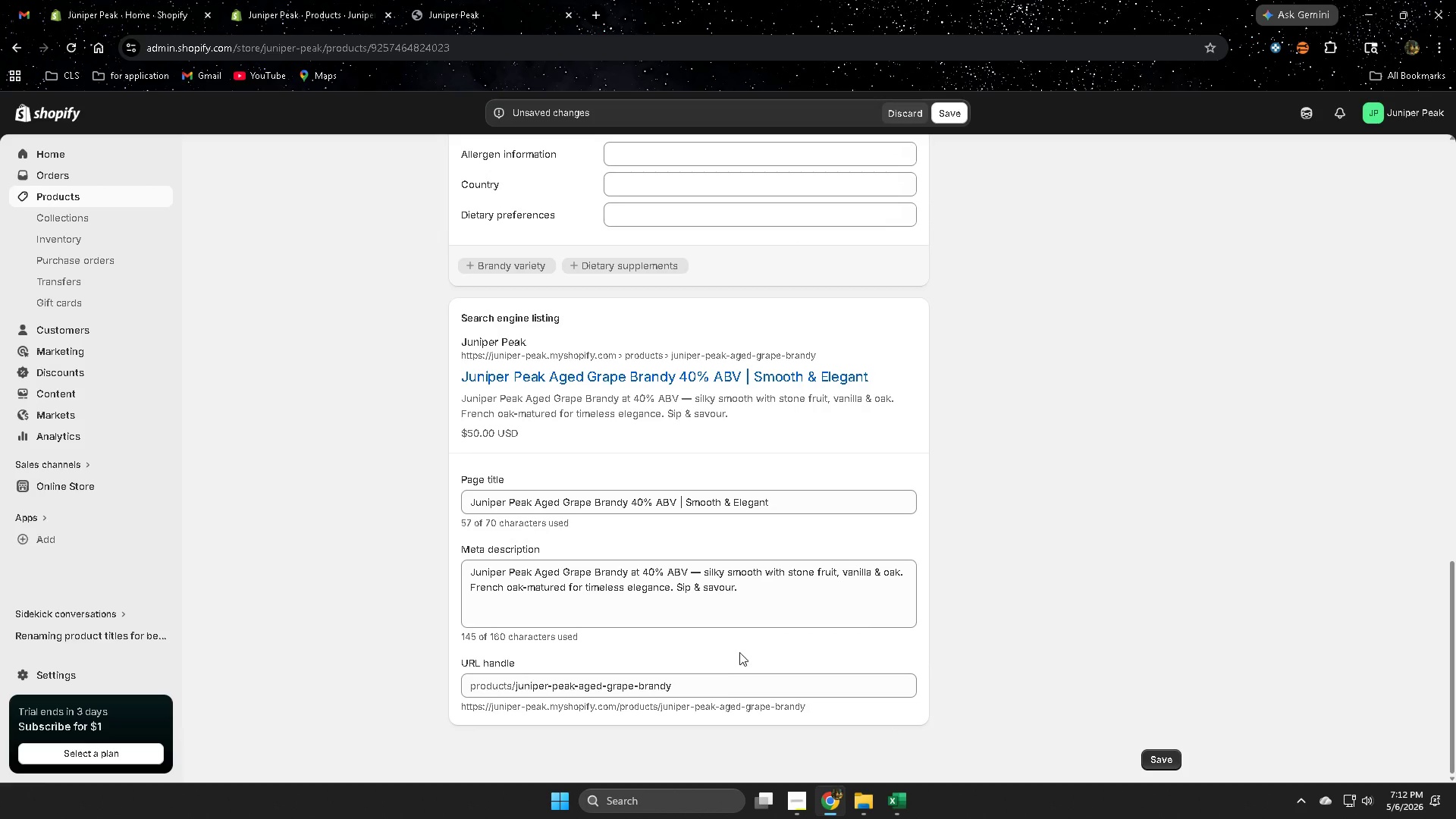 
left_click([764, 610])
 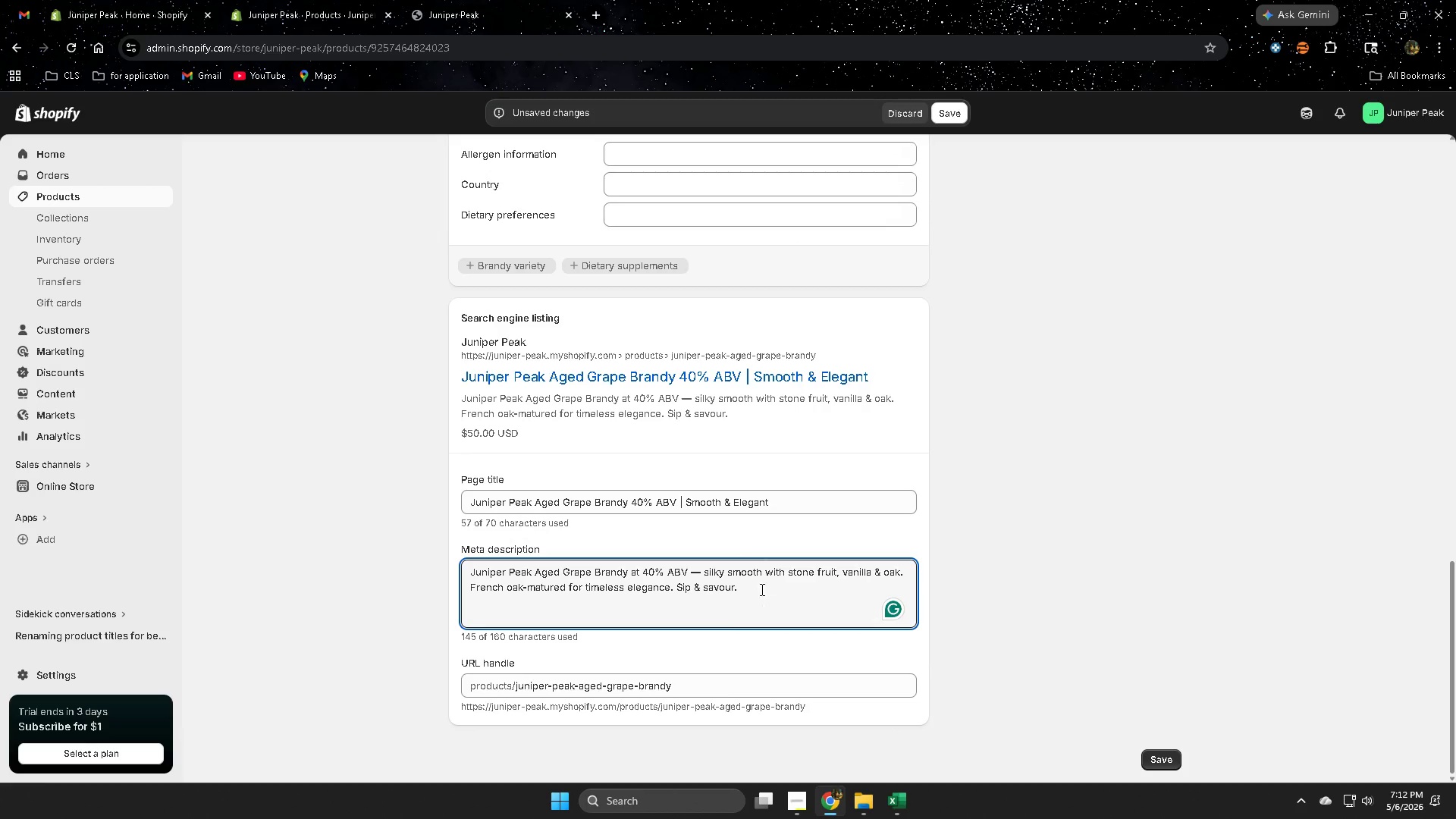 
left_click([762, 585])
 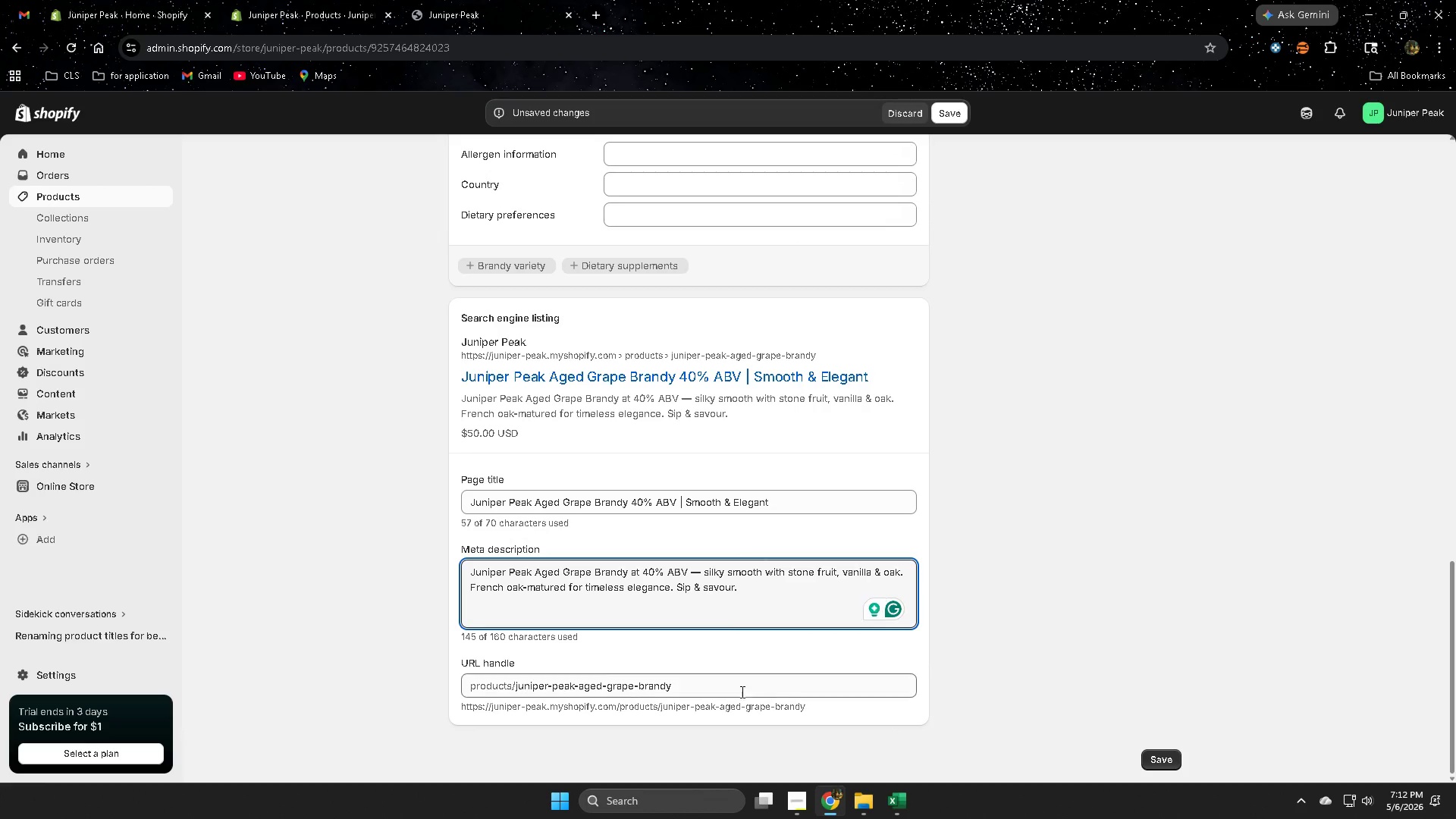 
left_click([730, 686])
 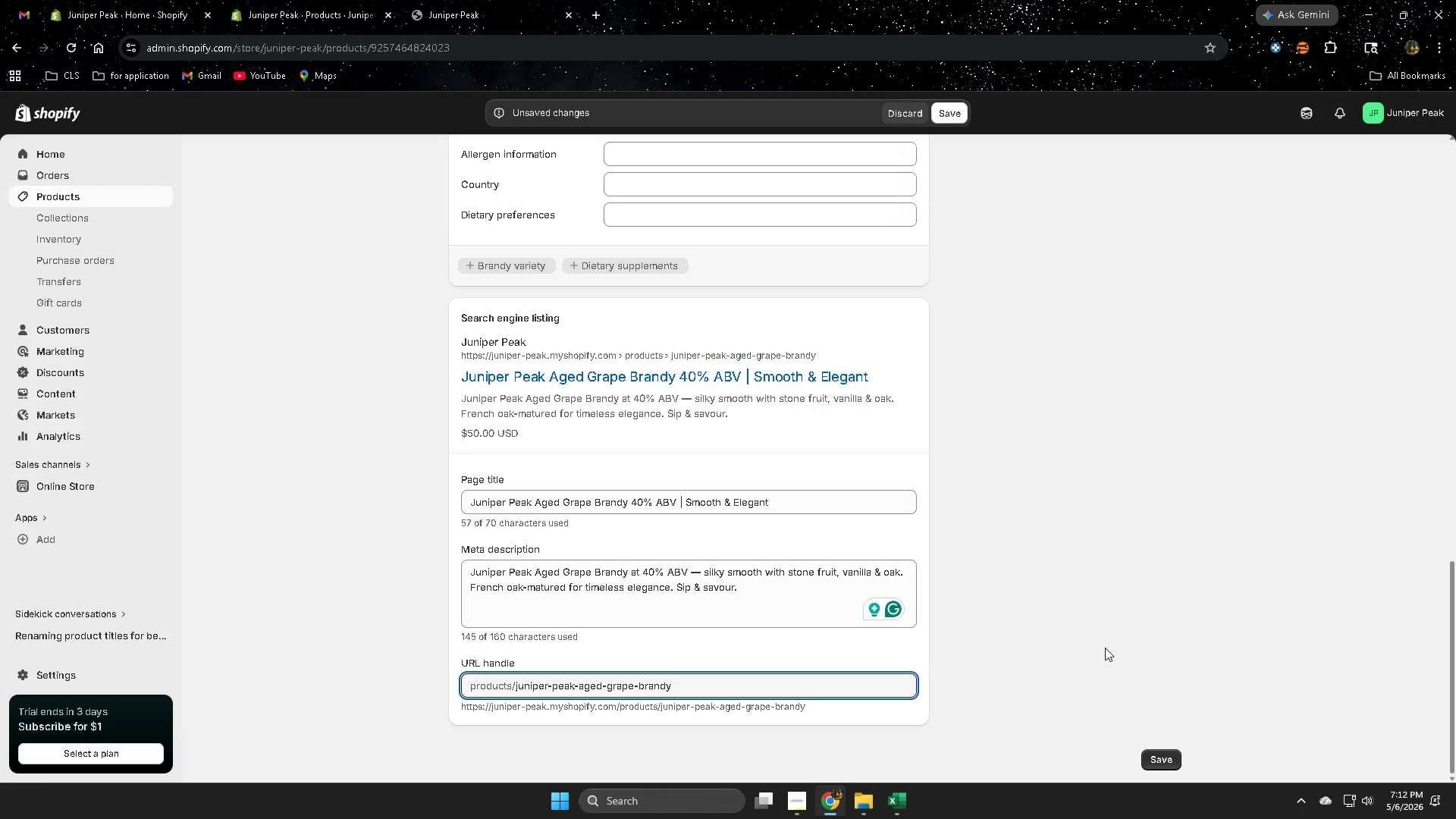 
scroll: coordinate [1104, 648], scroll_direction: up, amount: 19.0
 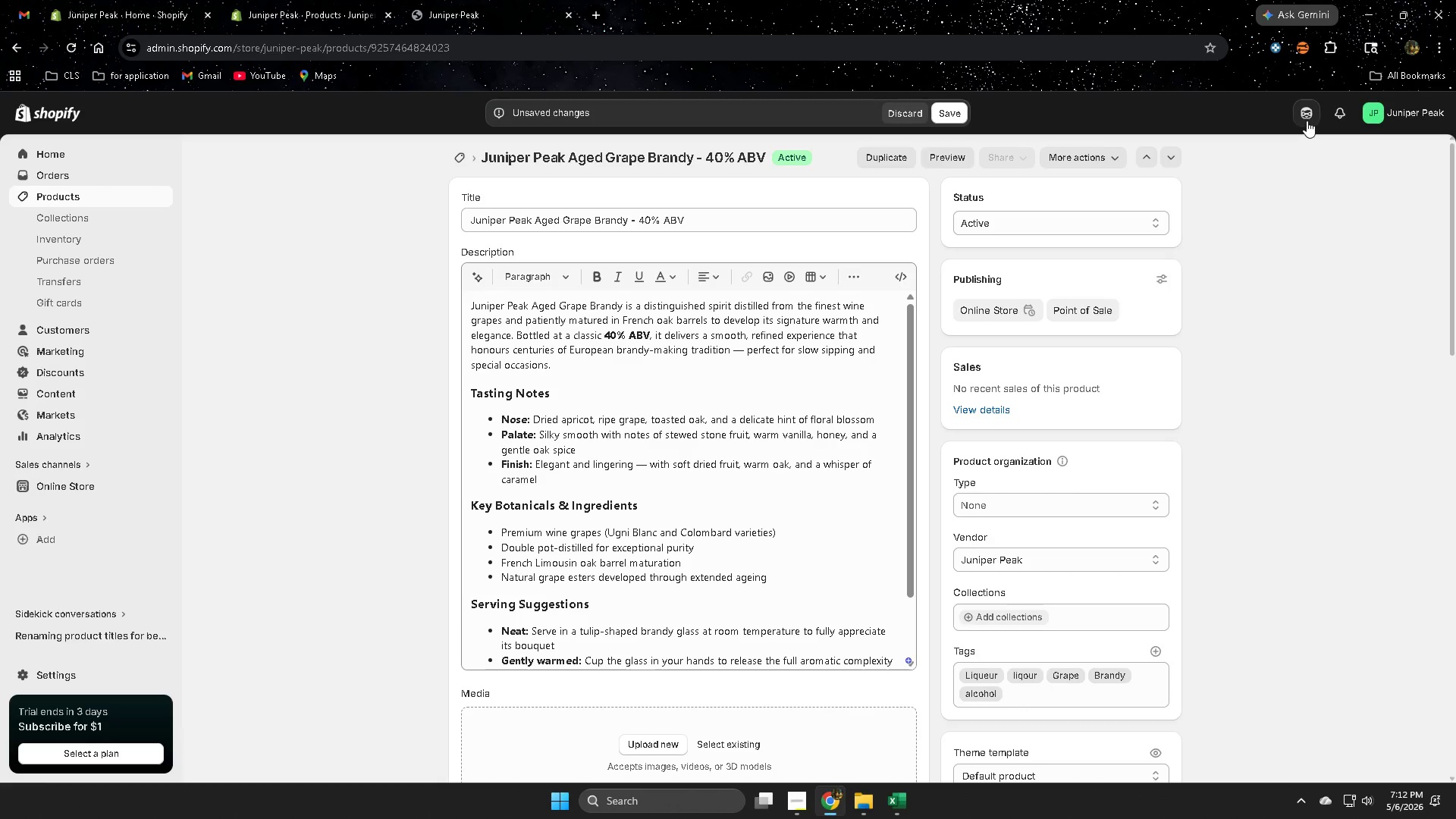 
left_click([1307, 121])
 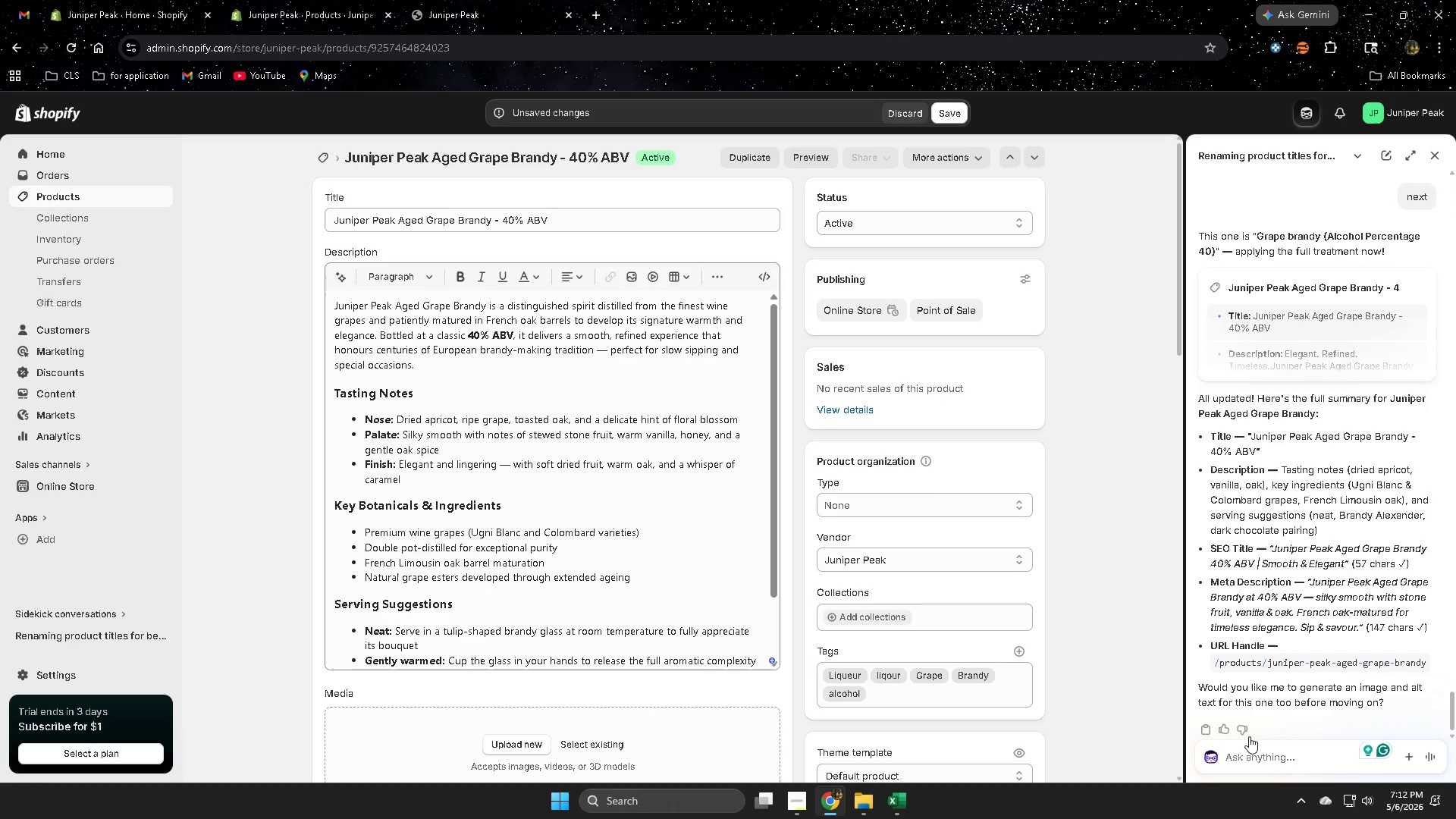 
type(image alt text)
 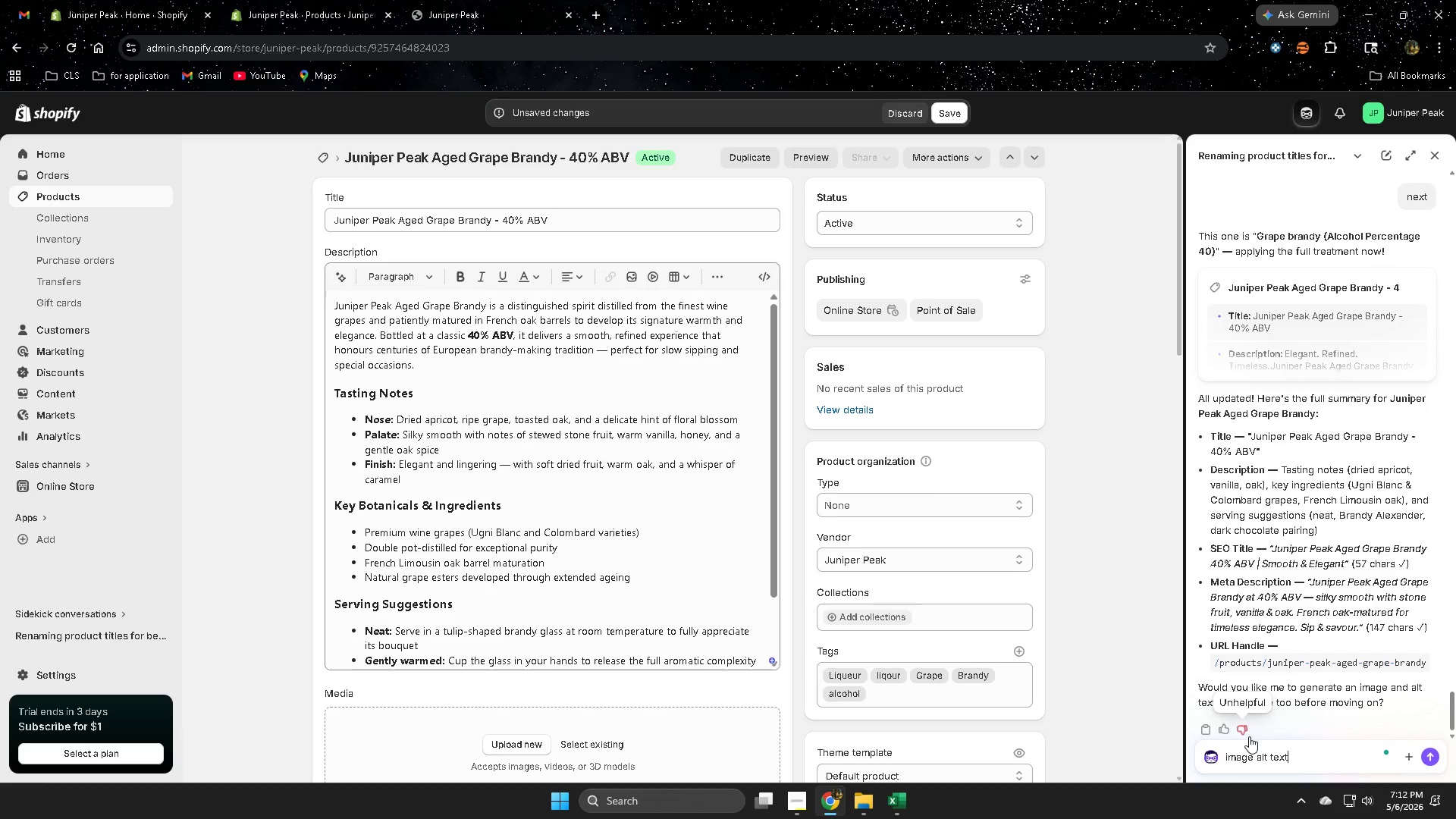 
key(Enter)
 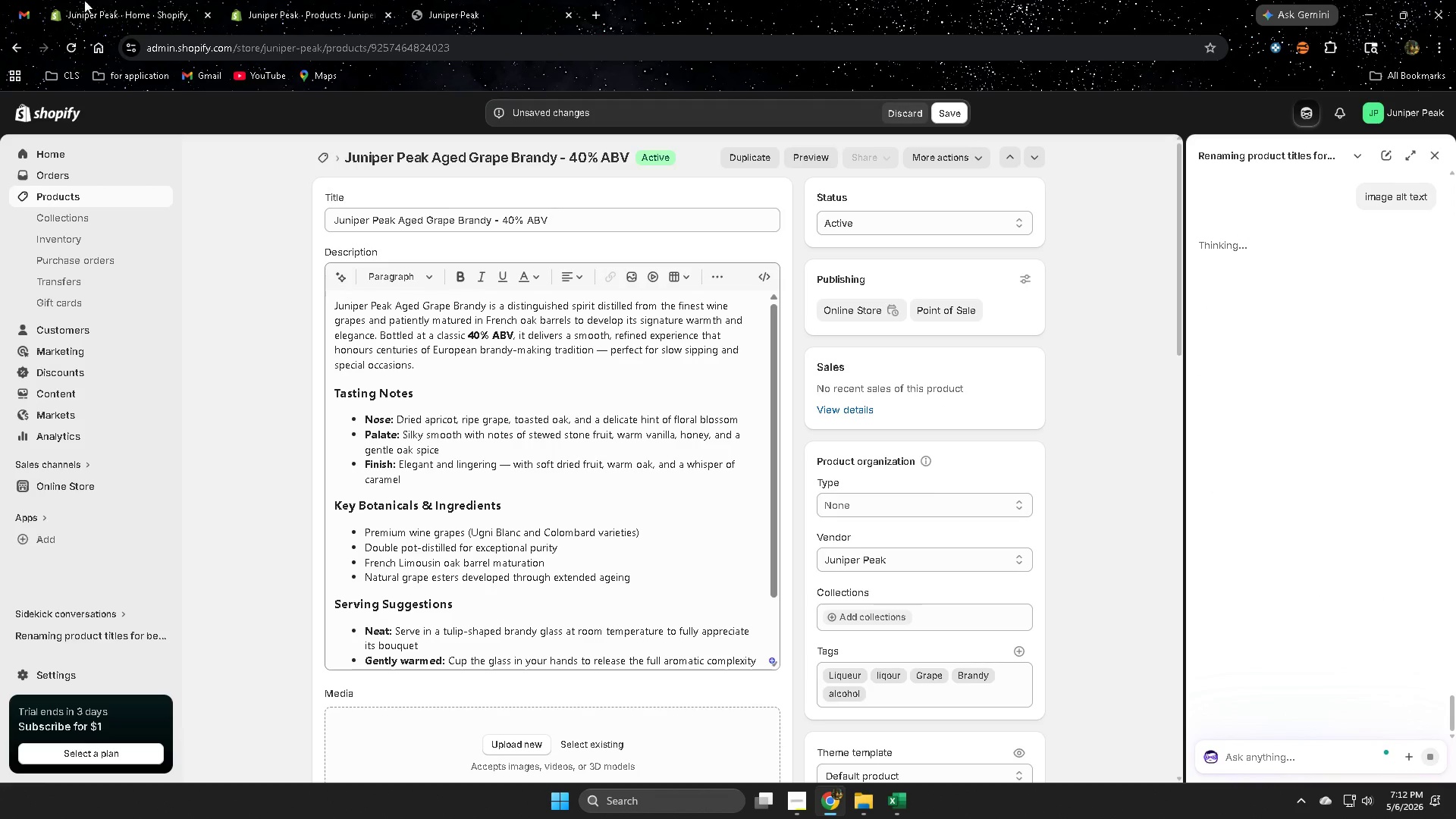 
left_click([275, 0])
 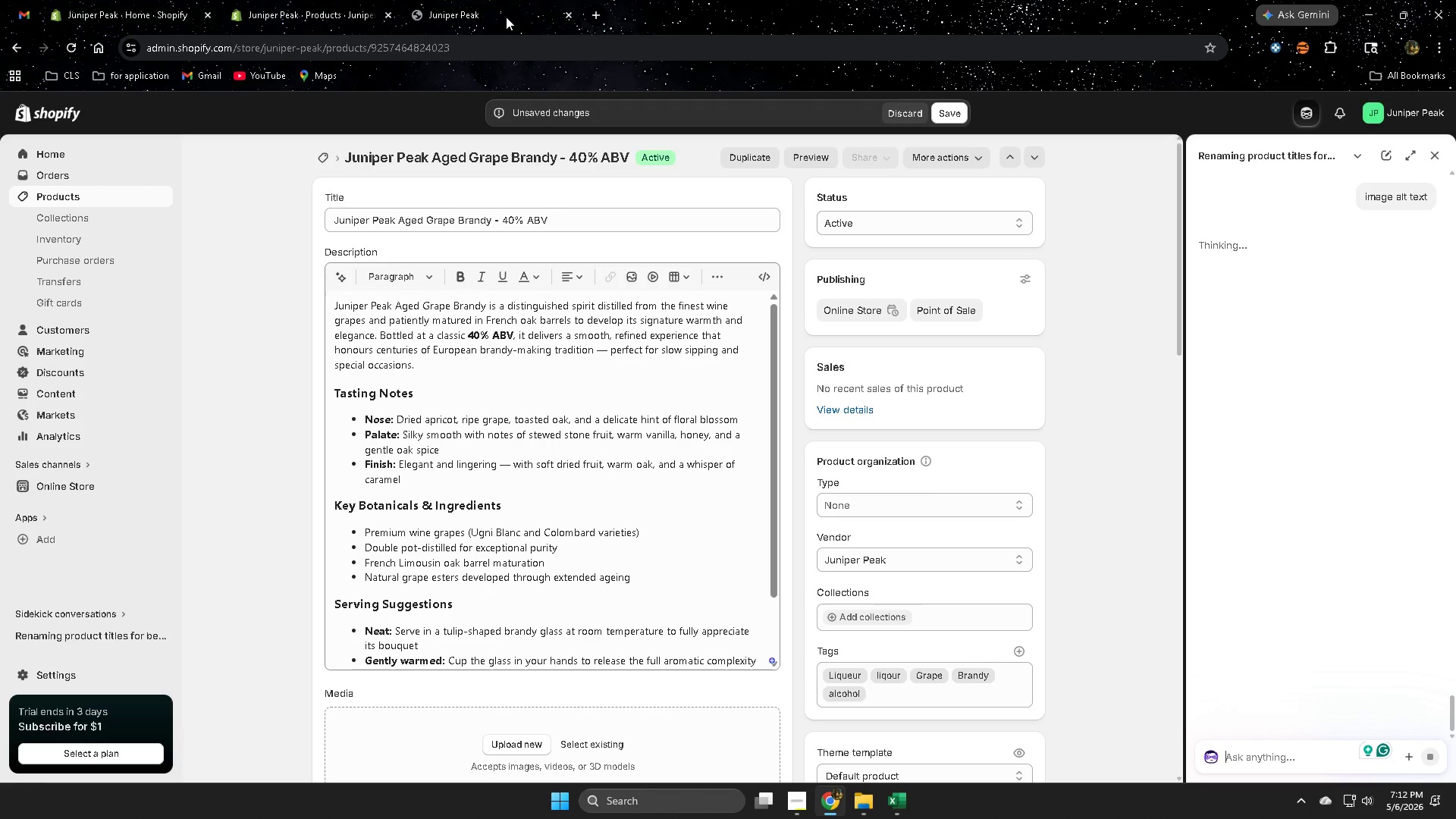 
left_click([472, 0])
 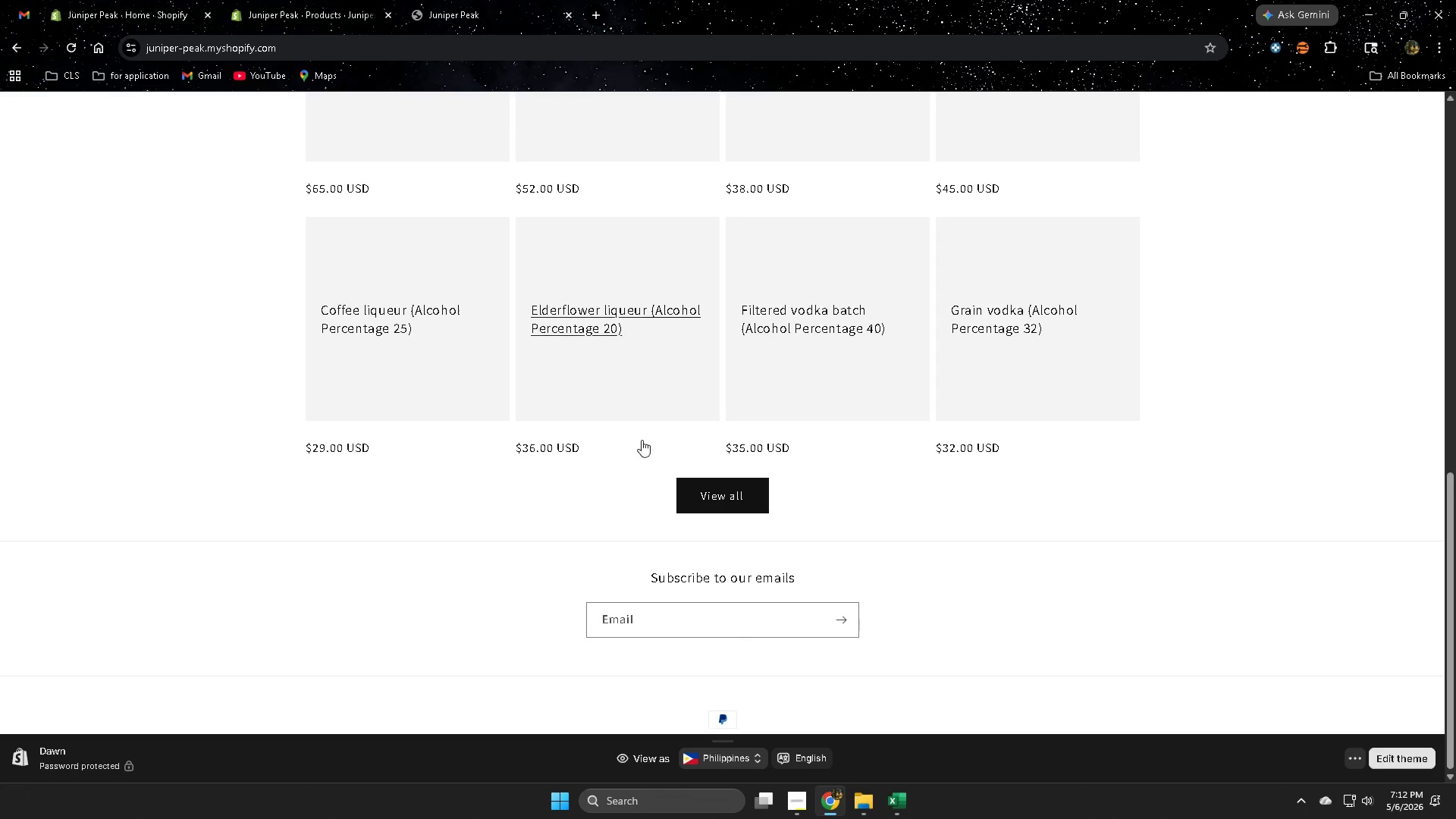 
scroll: coordinate [846, 539], scroll_direction: up, amount: 2.0
 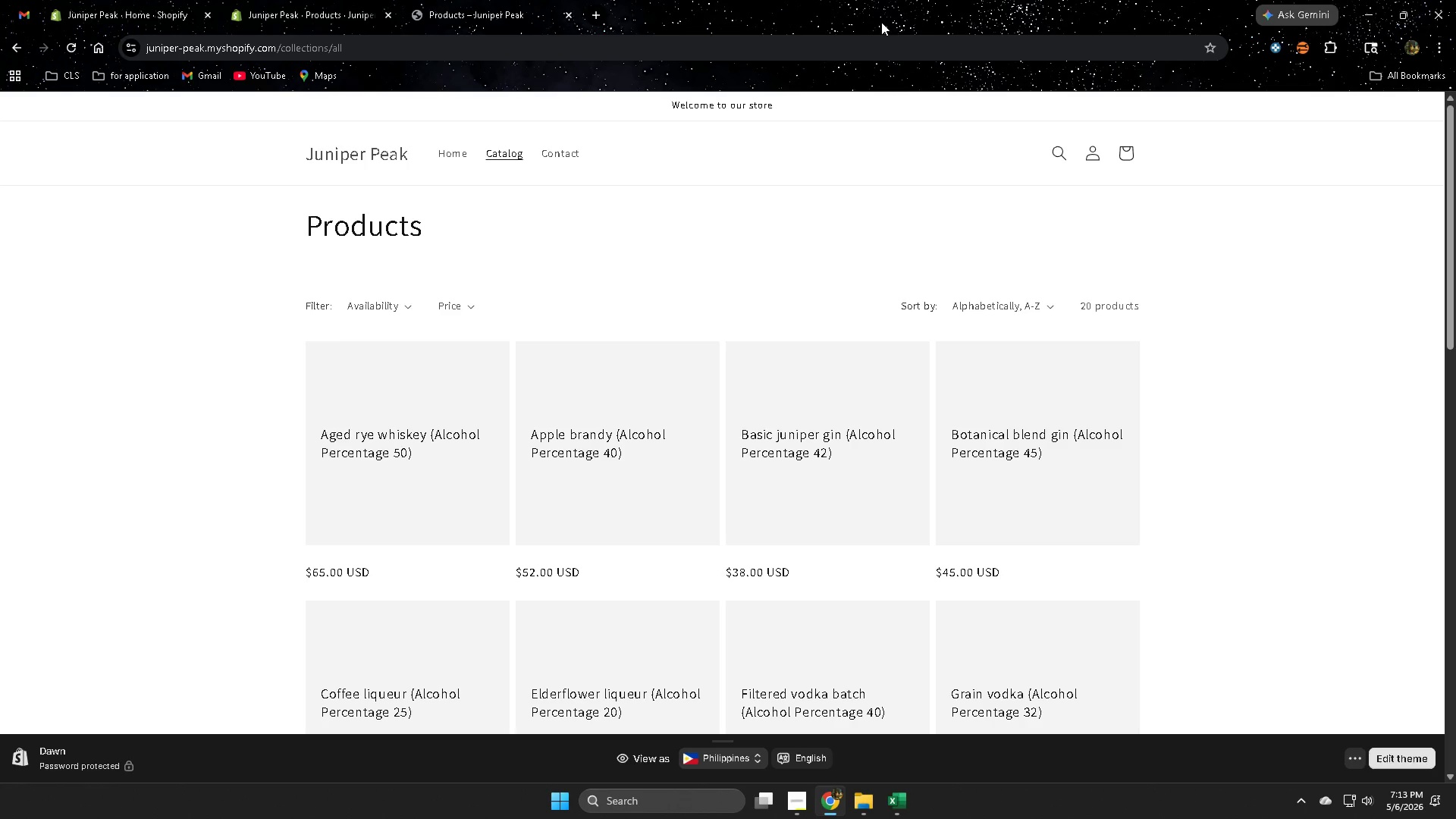 
wait(24.91)
 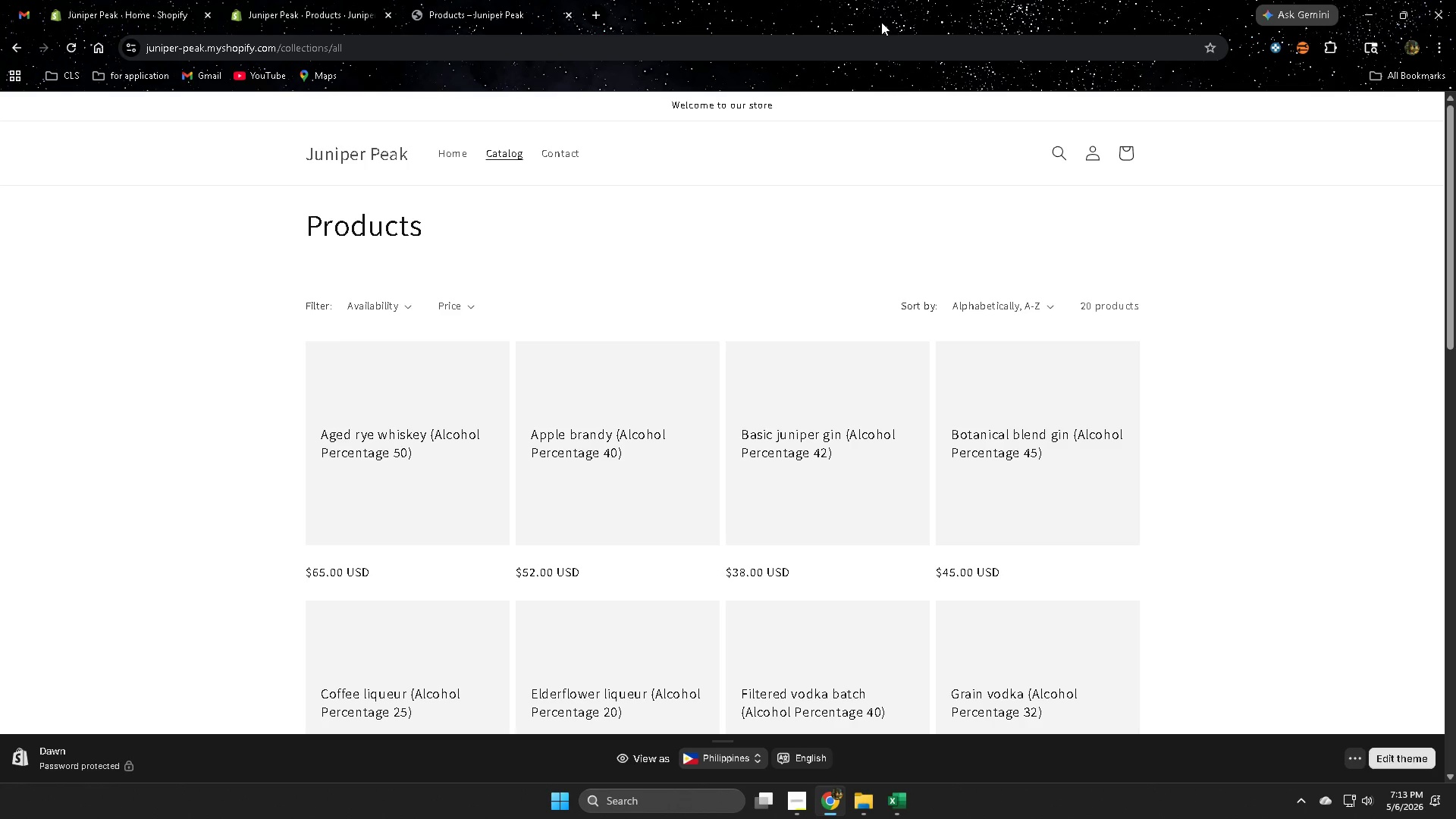 
scroll: coordinate [874, 22], scroll_direction: down, amount: 1.0
 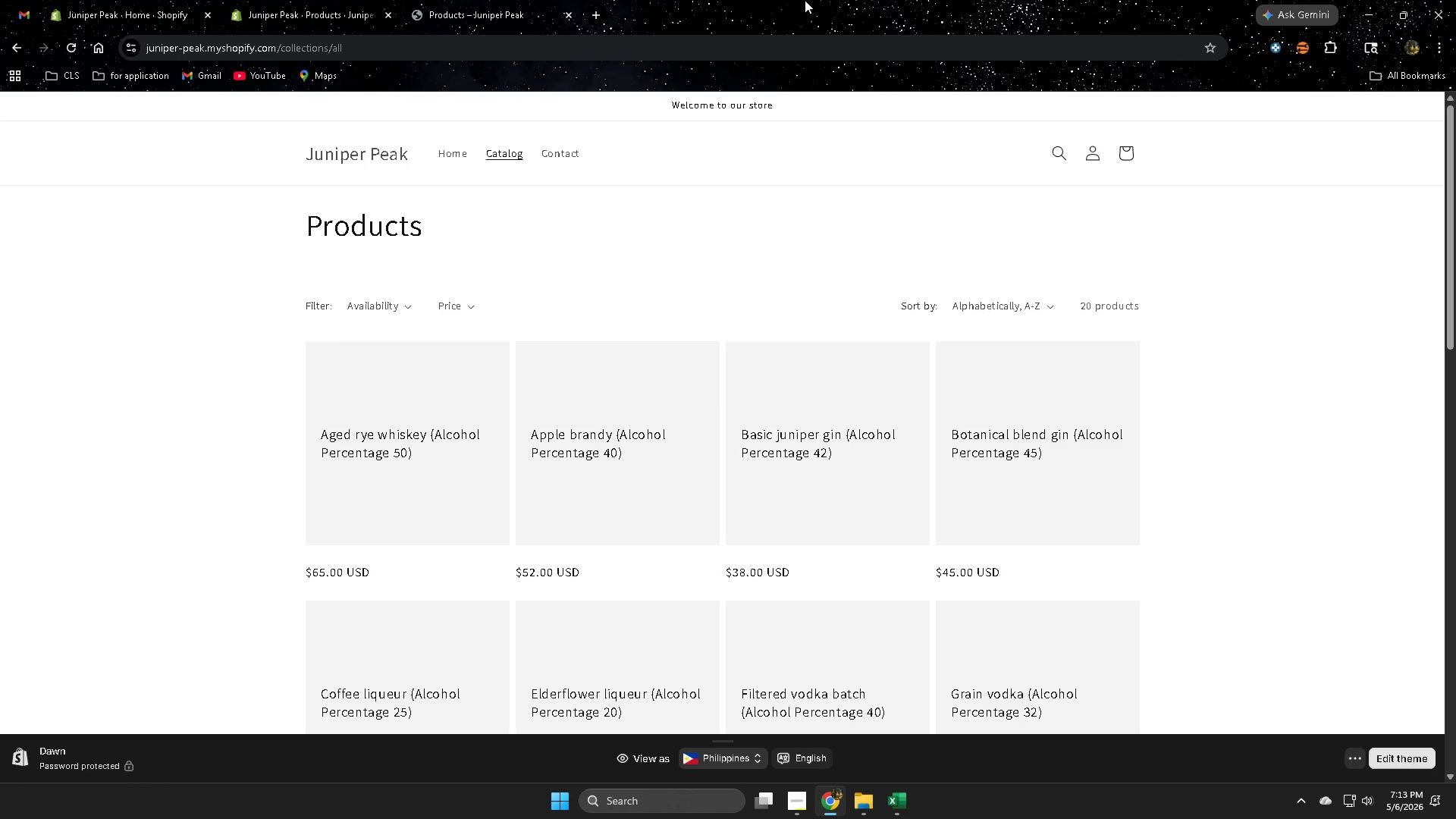 
left_click([290, 0])
 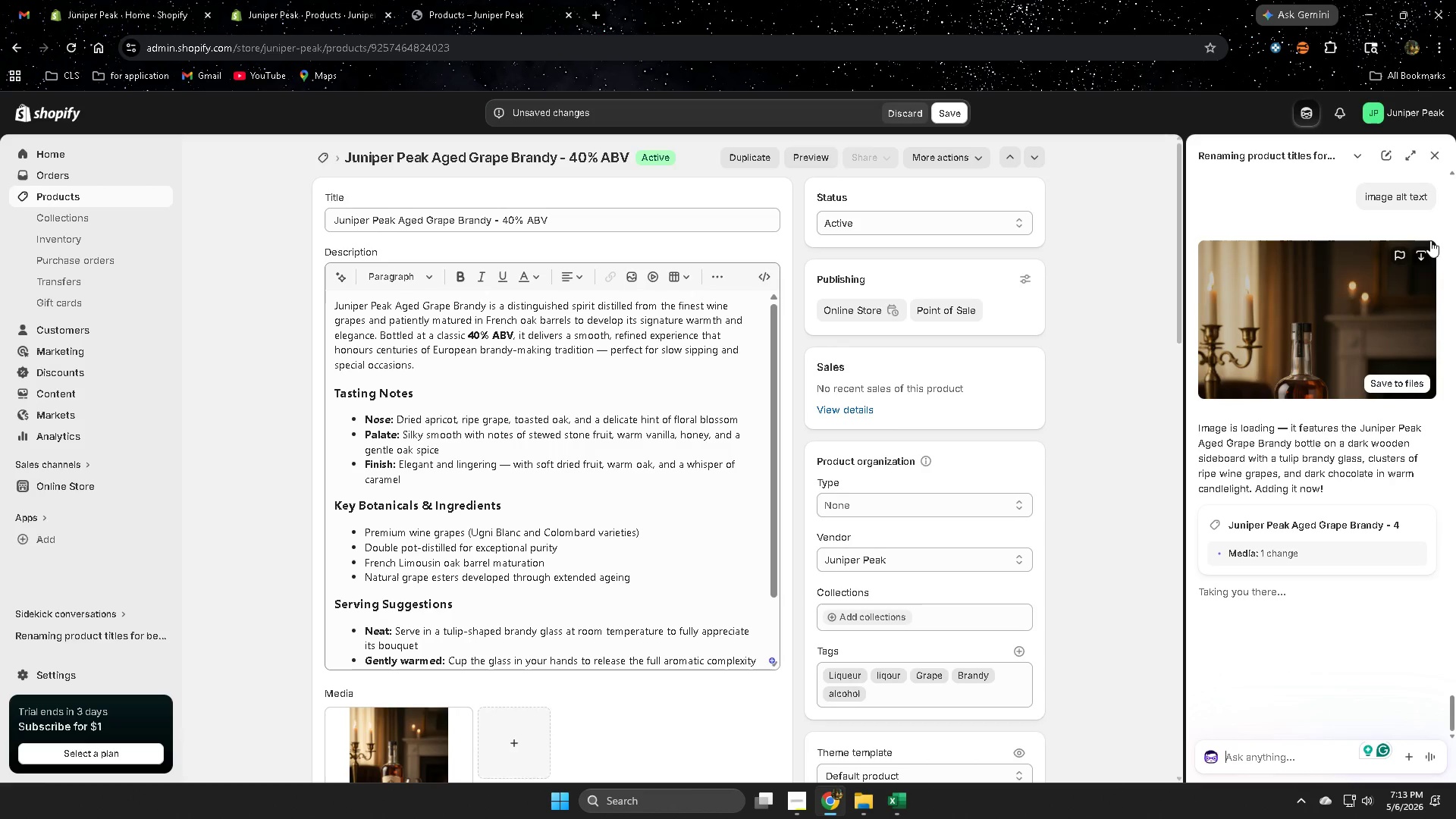 
scroll: coordinate [1134, 469], scroll_direction: down, amount: 3.0
 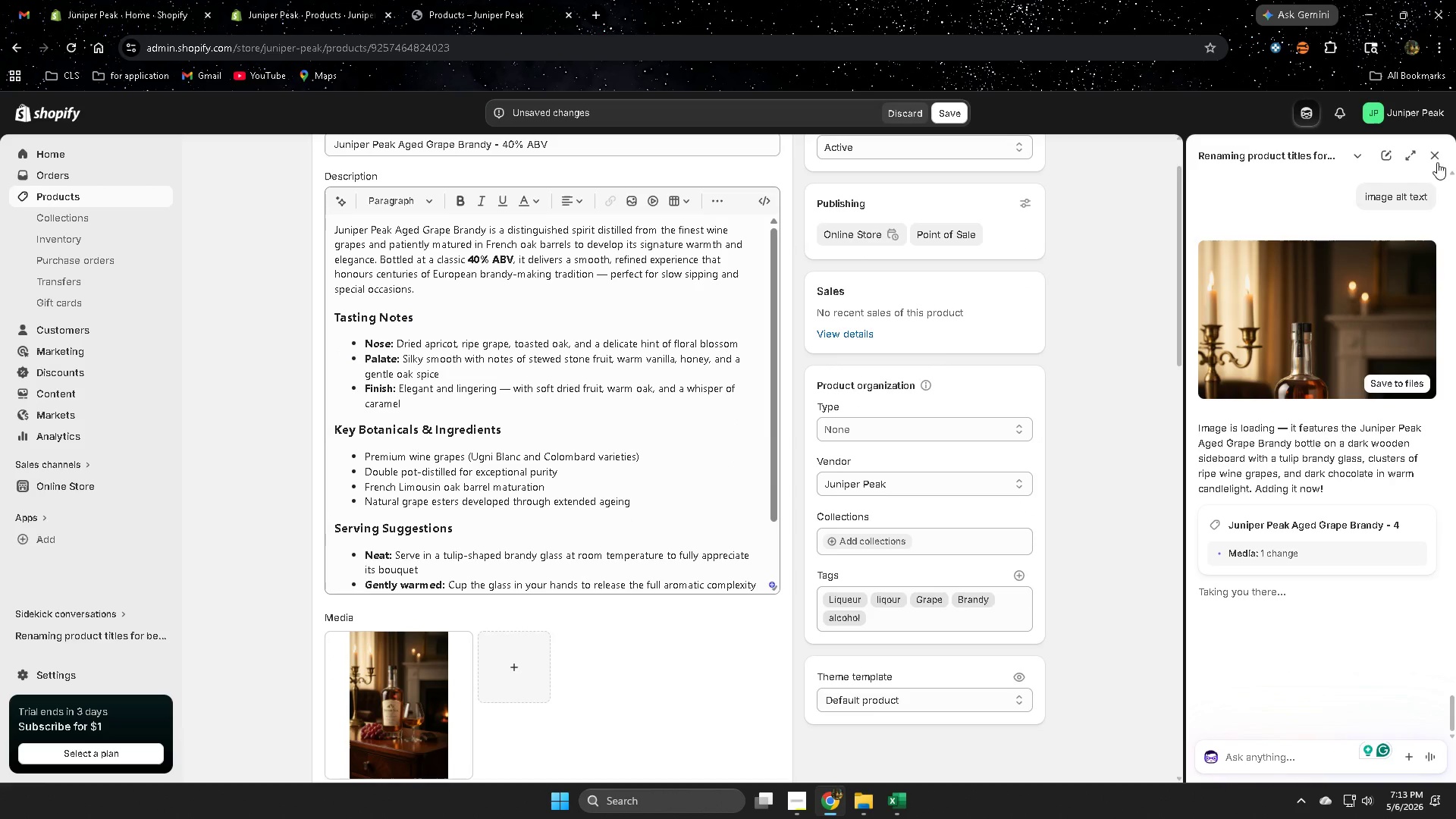 
left_click([1435, 155])
 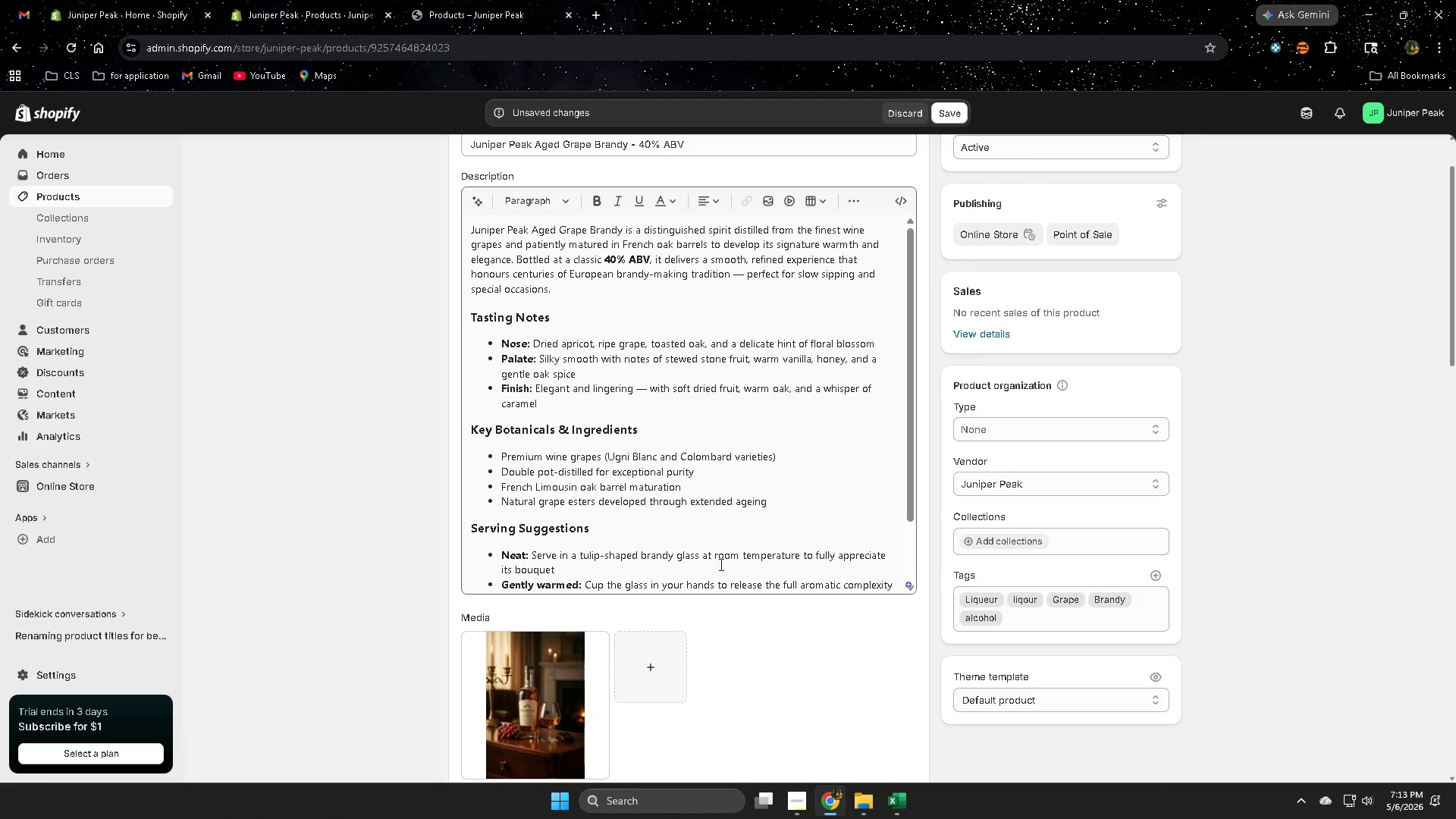 
scroll: coordinate [778, 597], scroll_direction: down, amount: 2.0
 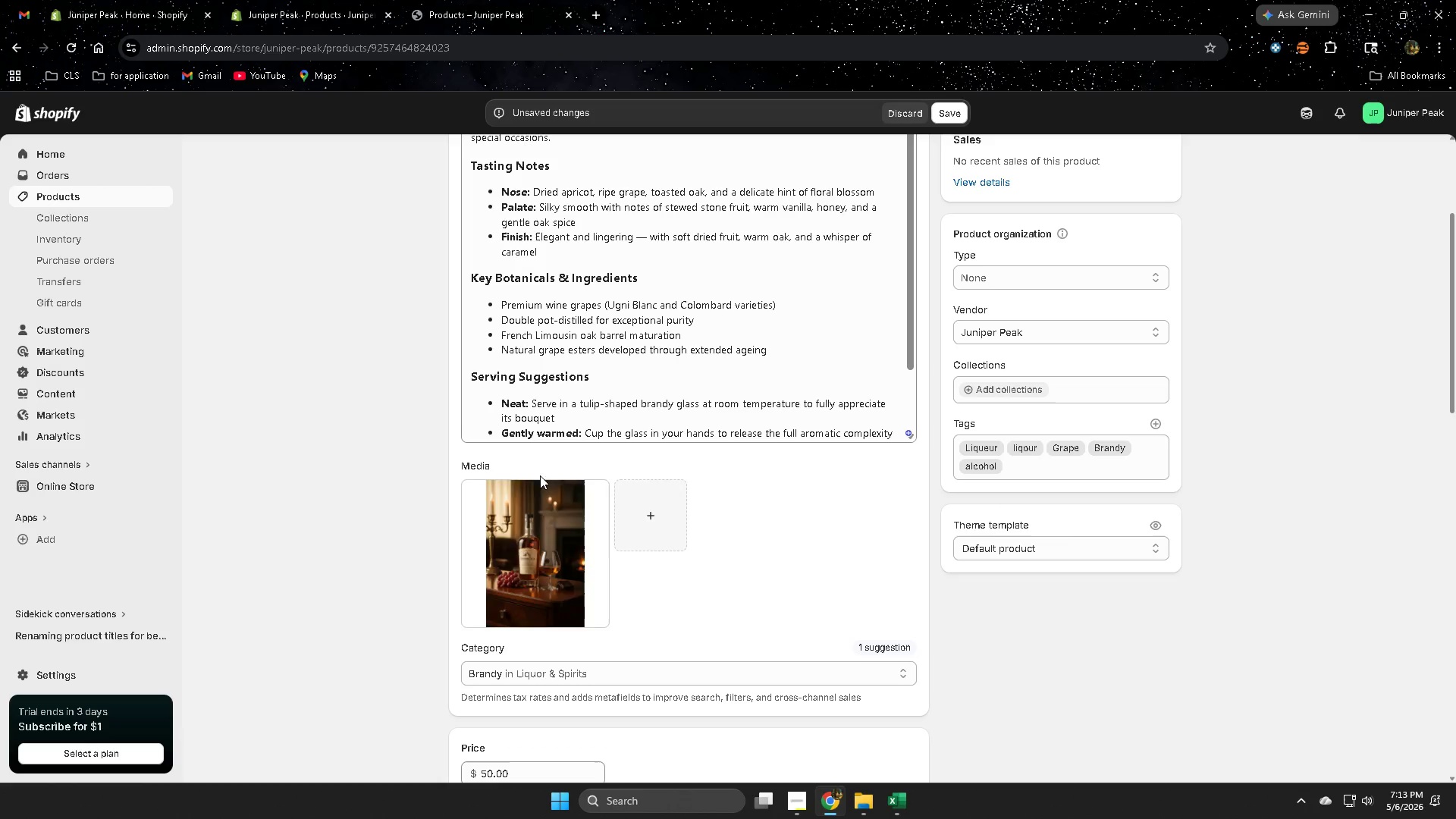 
left_click([540, 554])
 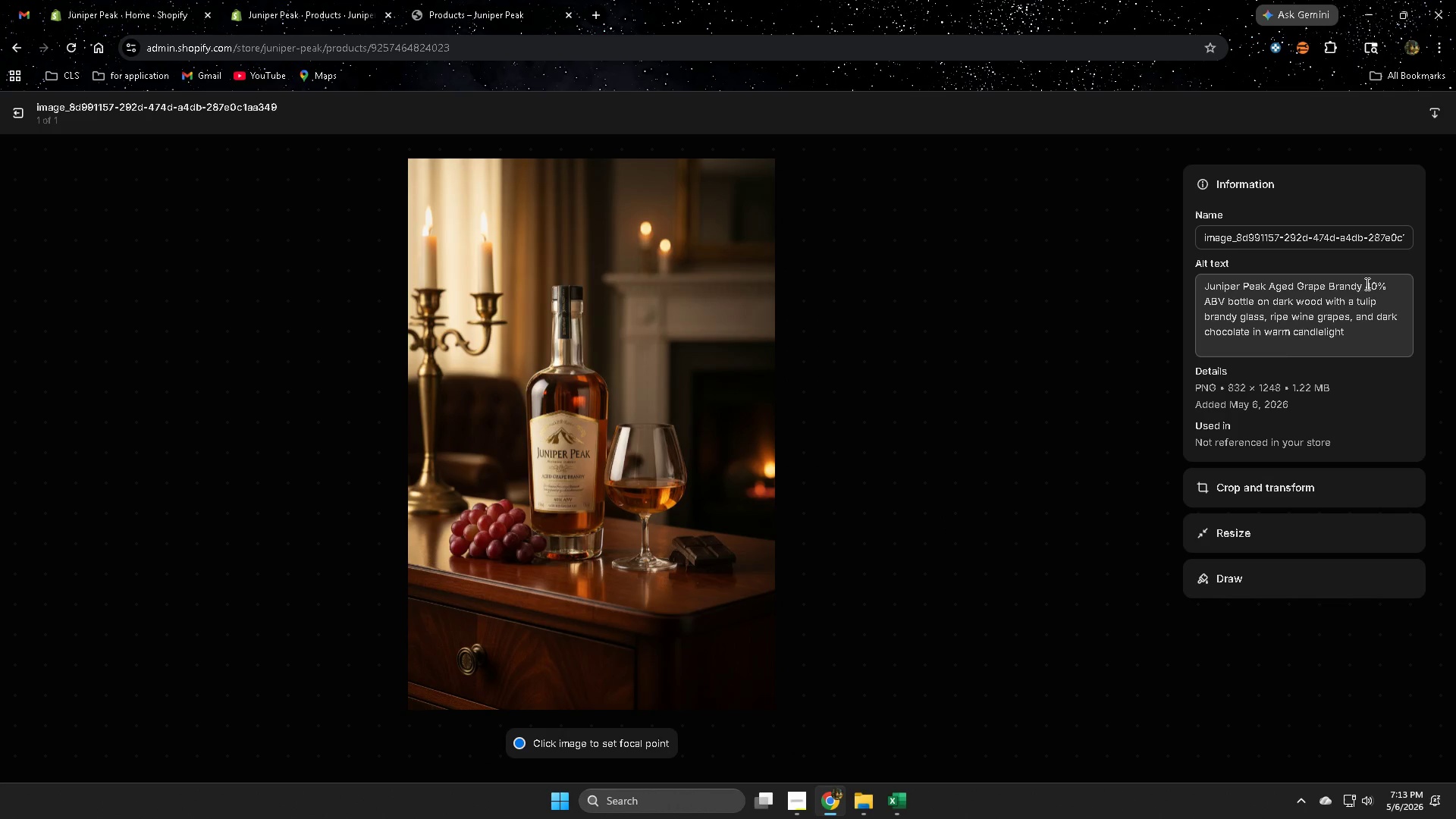 
wait(5.64)
 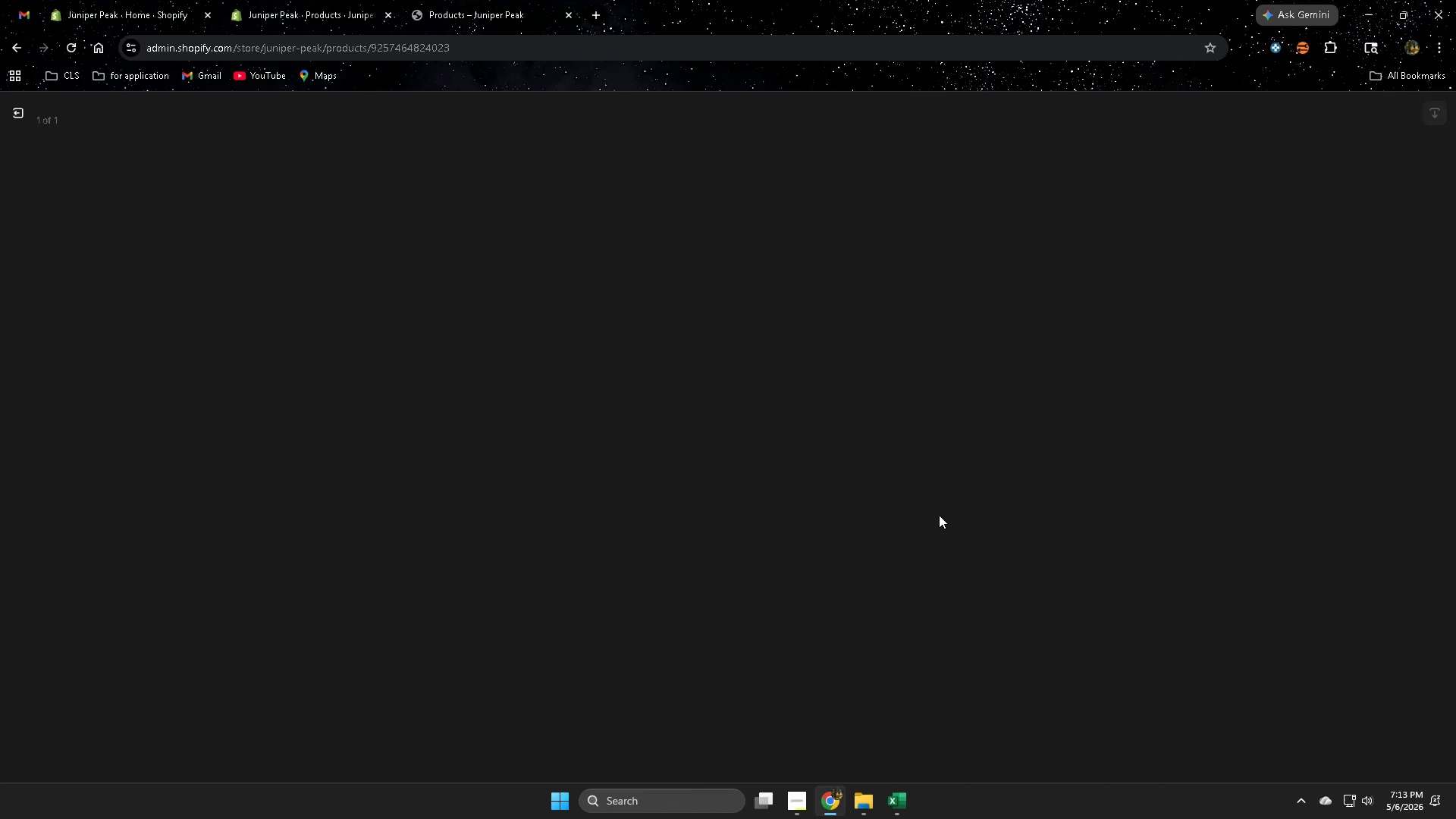 
left_click([13, 111])
 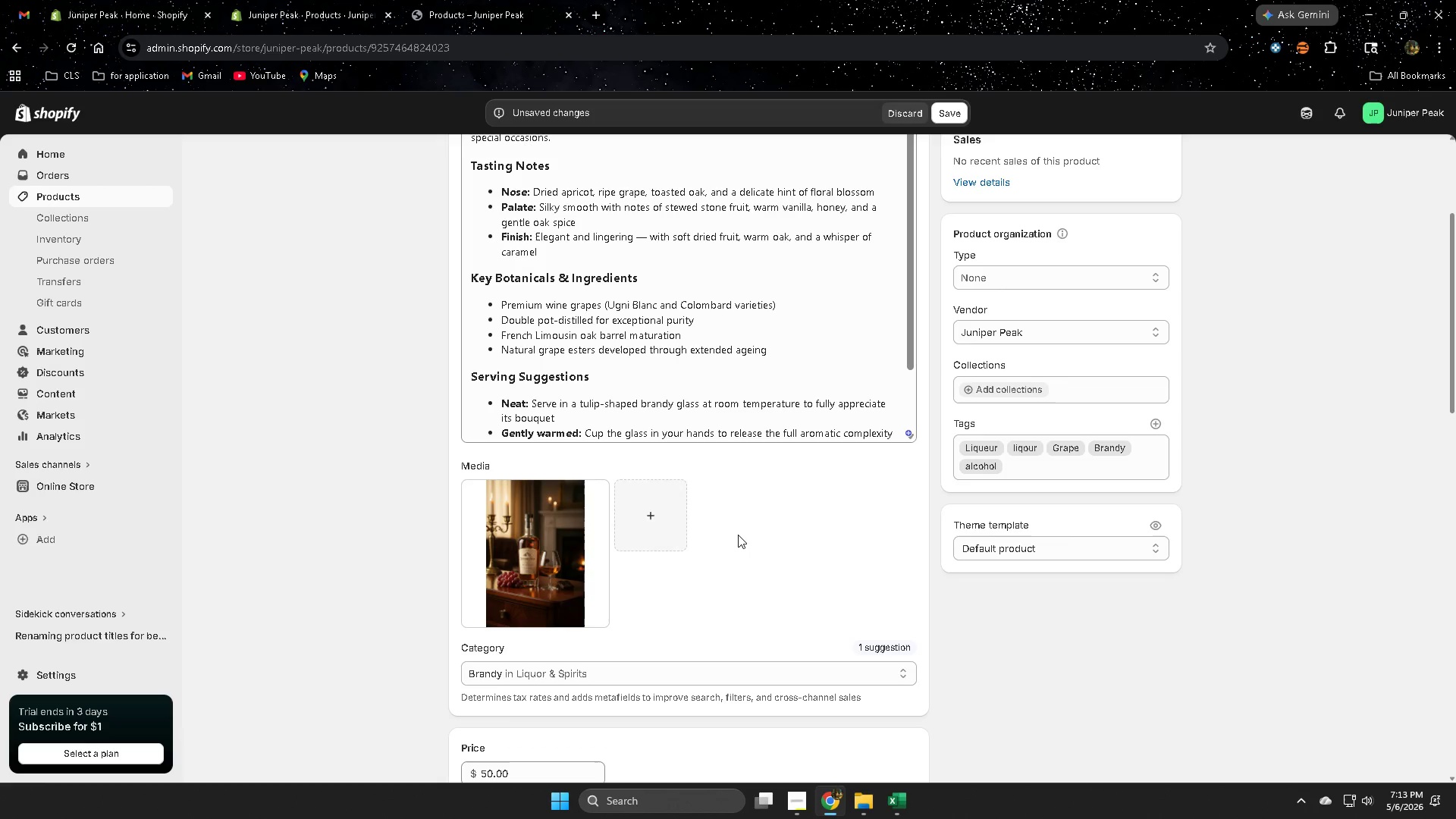 
wait(11.77)
 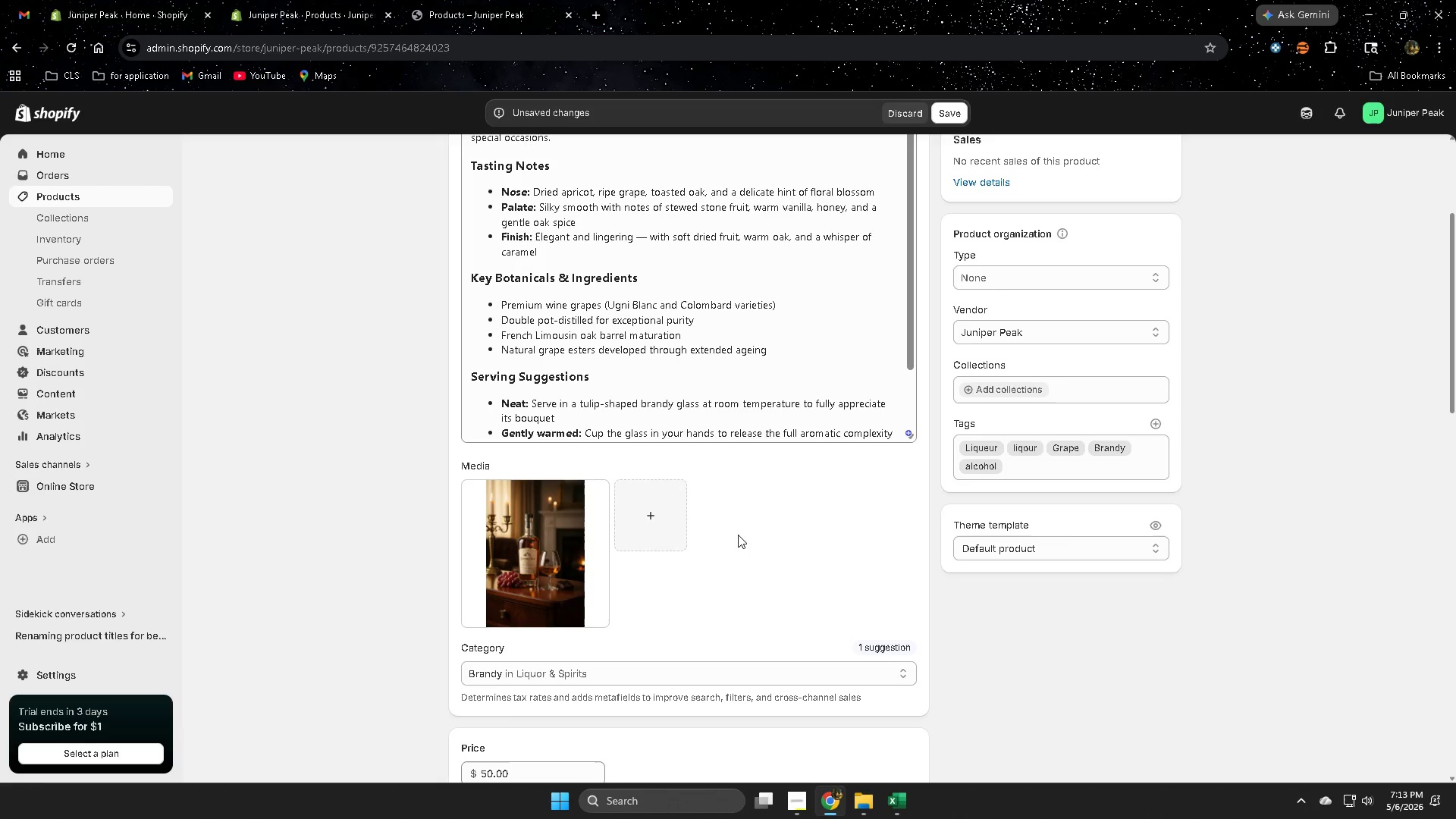 
scroll: coordinate [909, 538], scroll_direction: down, amount: 8.0
 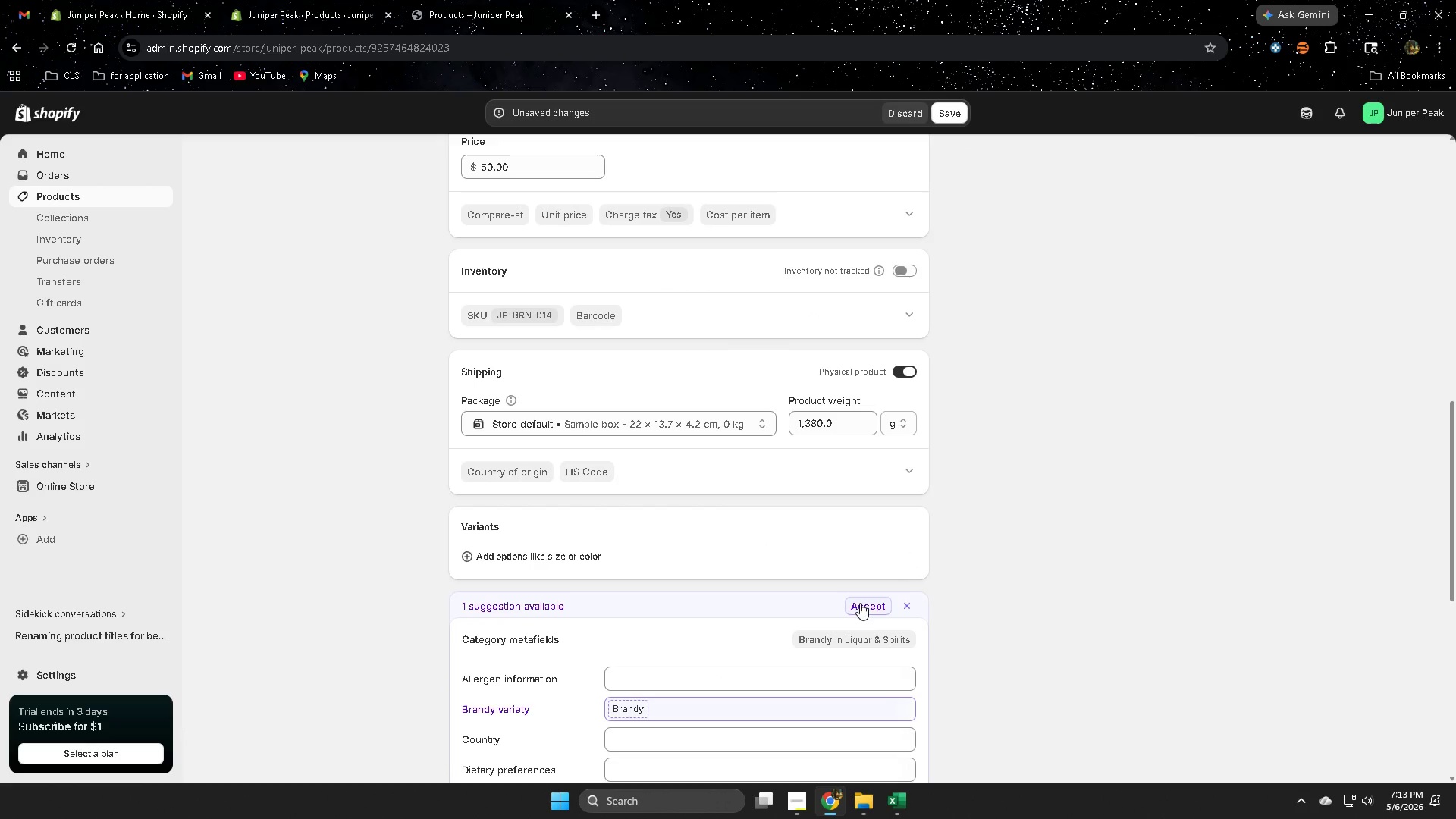 
left_click([857, 604])
 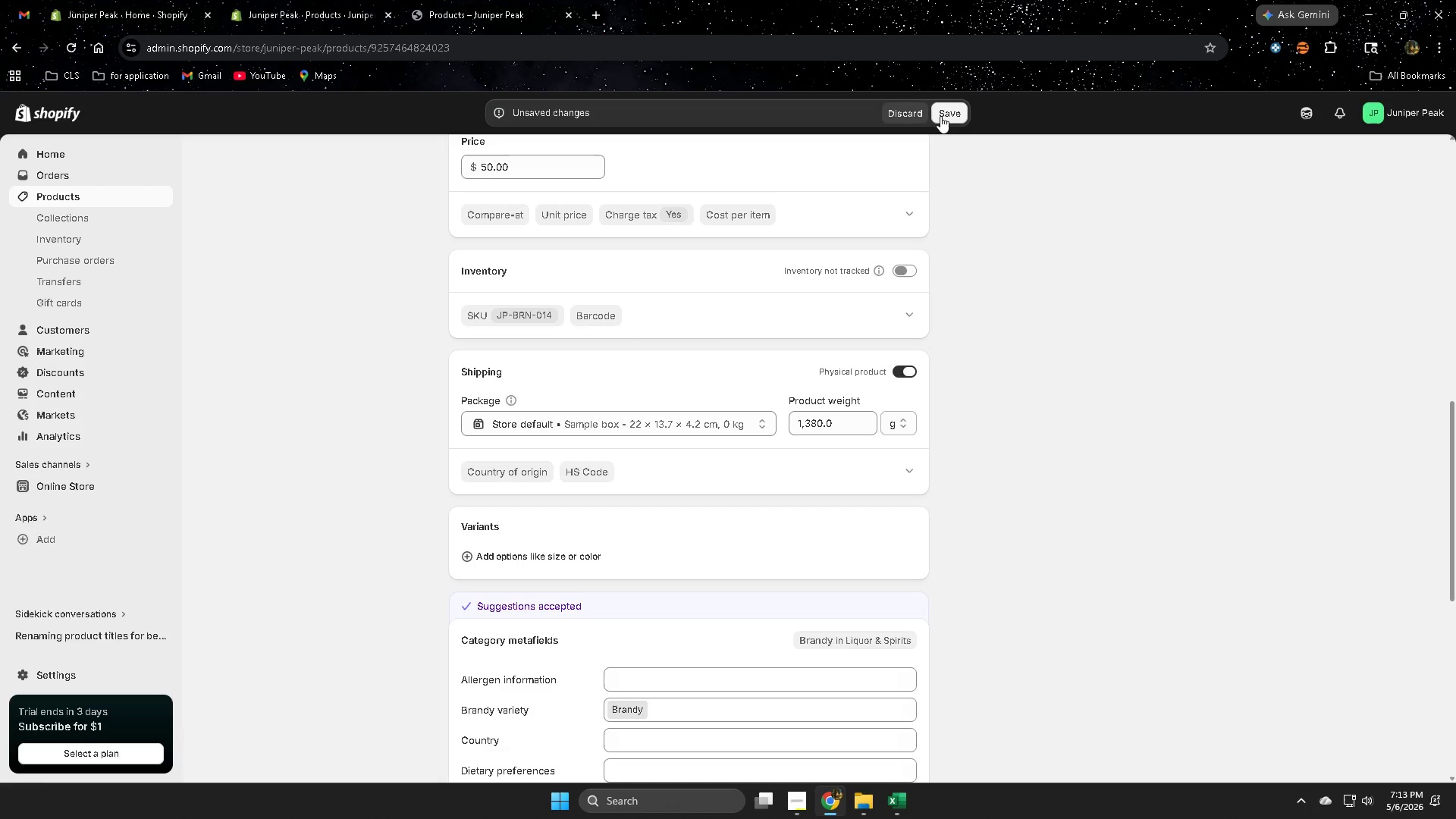 
left_click([940, 116])
 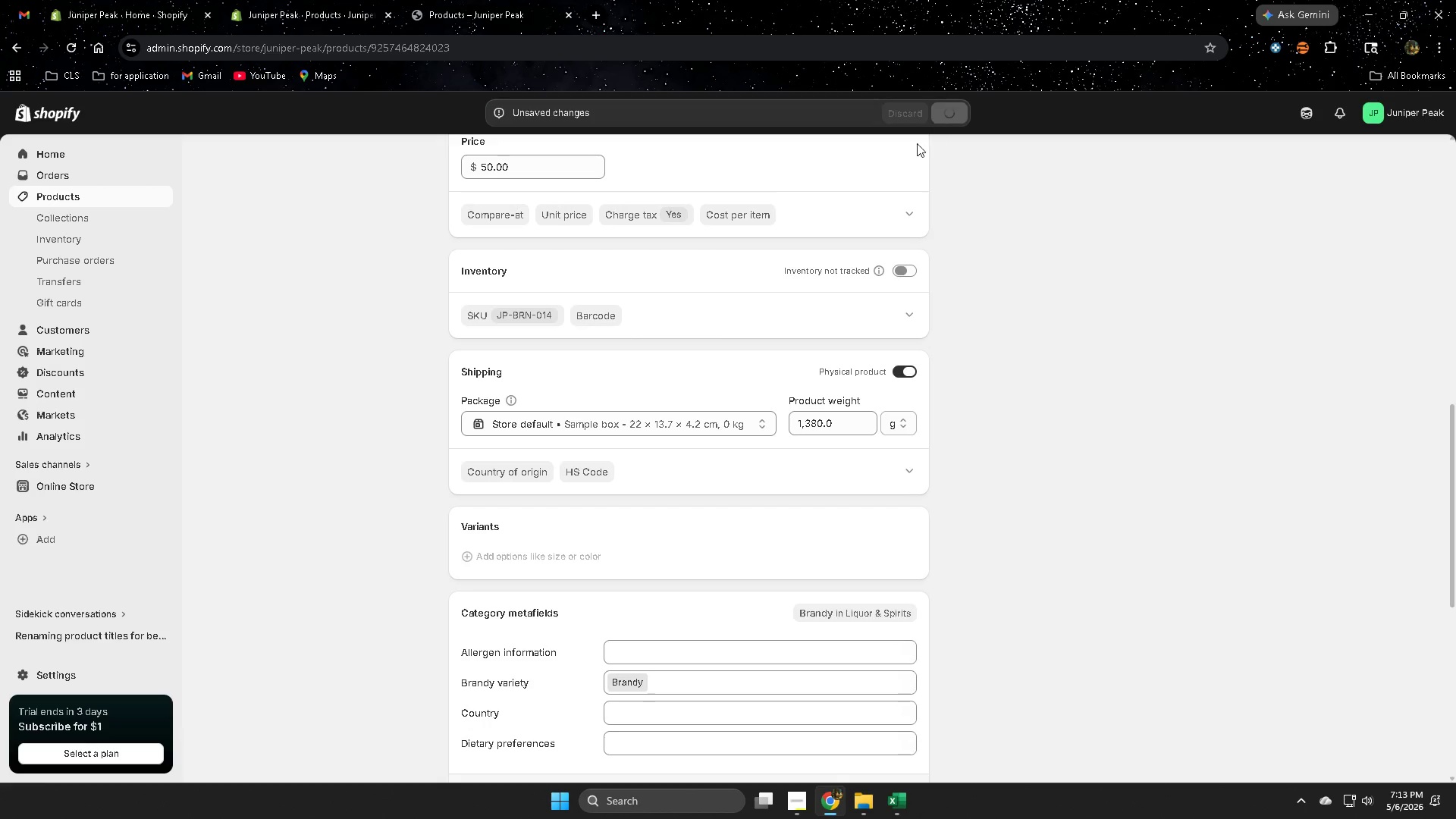 
mouse_move([937, 166])
 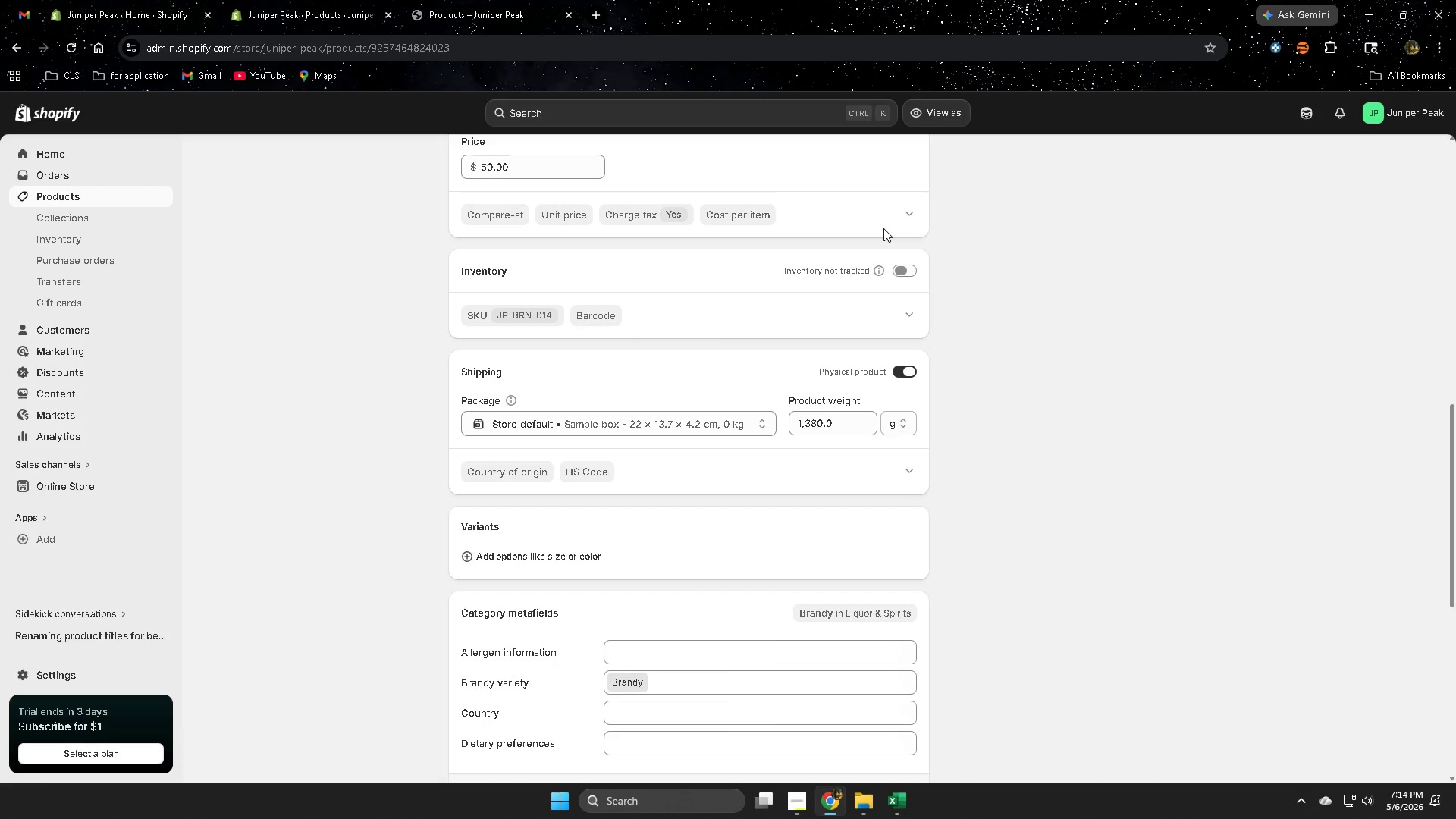 
wait(23.51)
 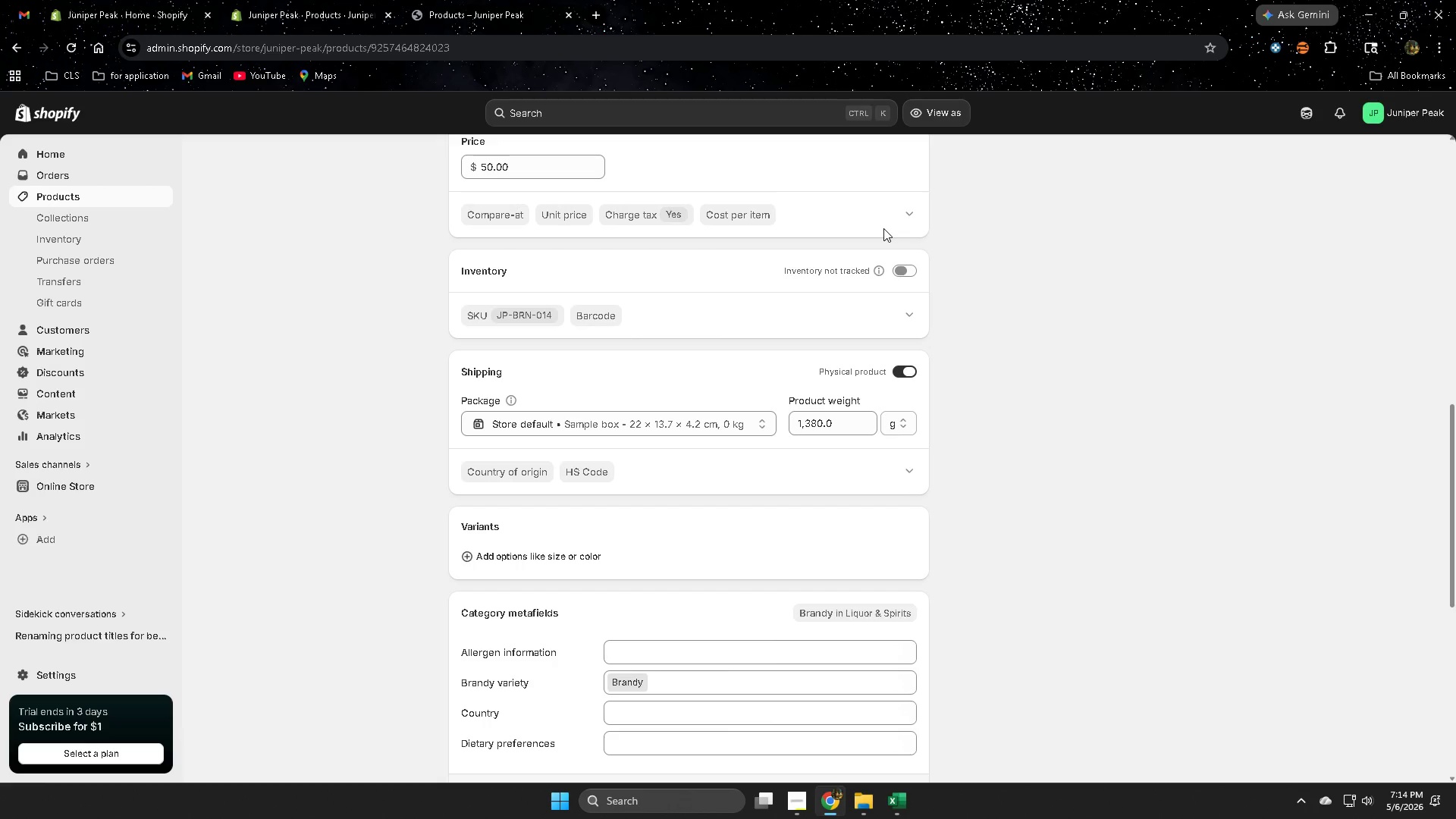 
scroll: coordinate [883, 228], scroll_direction: down, amount: 2.0
 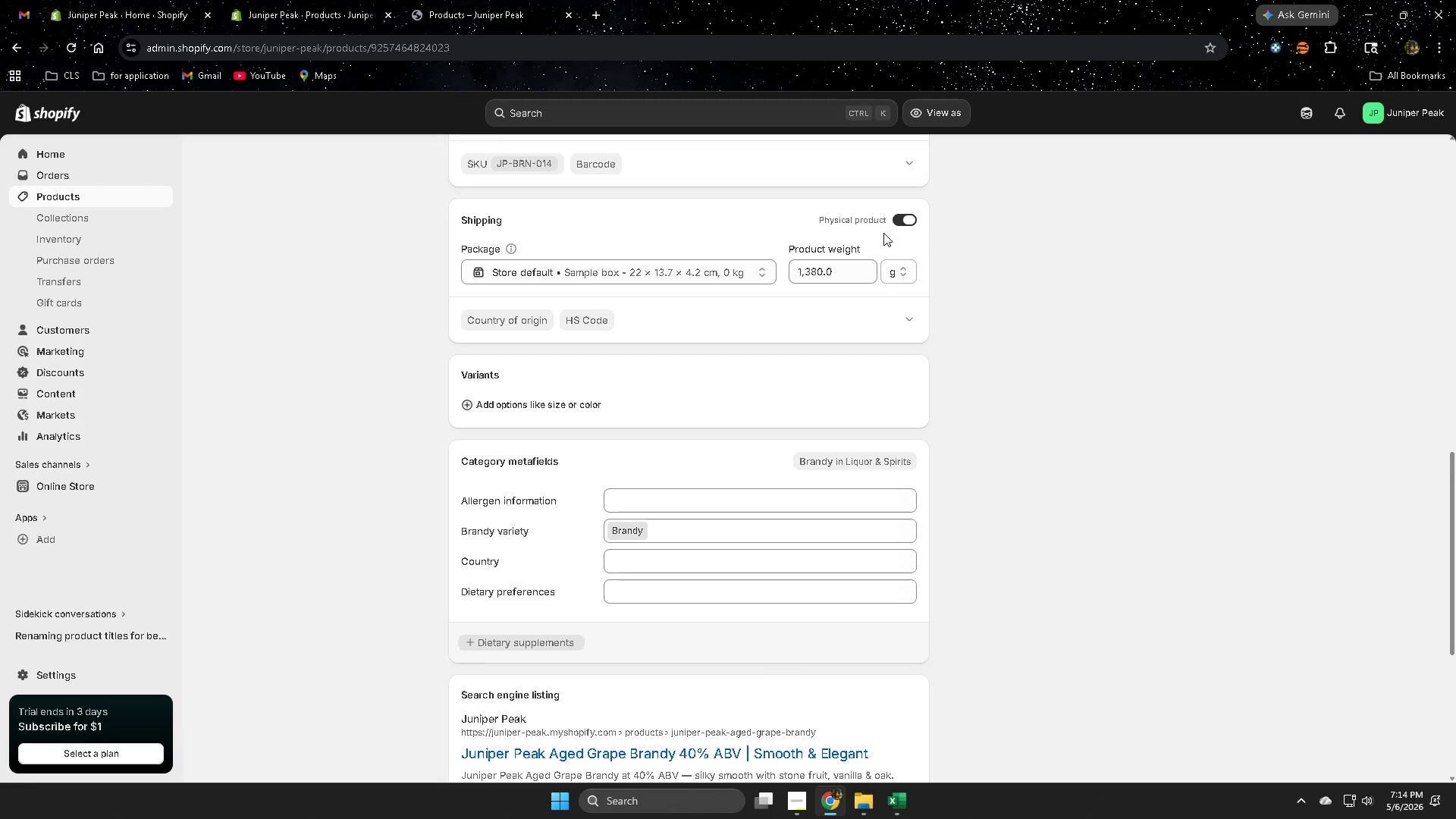 
scroll: coordinate [1114, 384], scroll_direction: up, amount: 13.0
 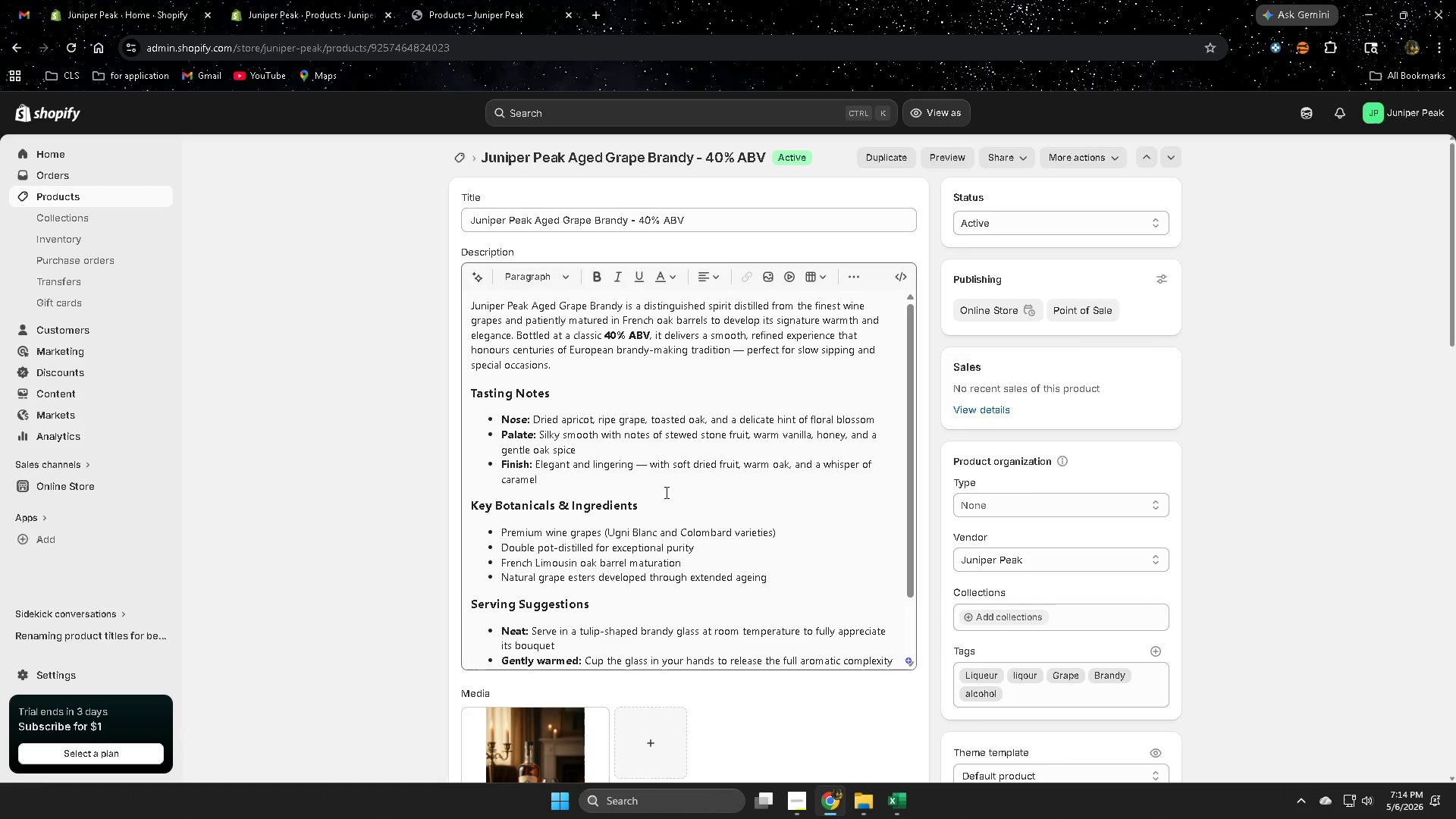 
left_click([664, 356])
 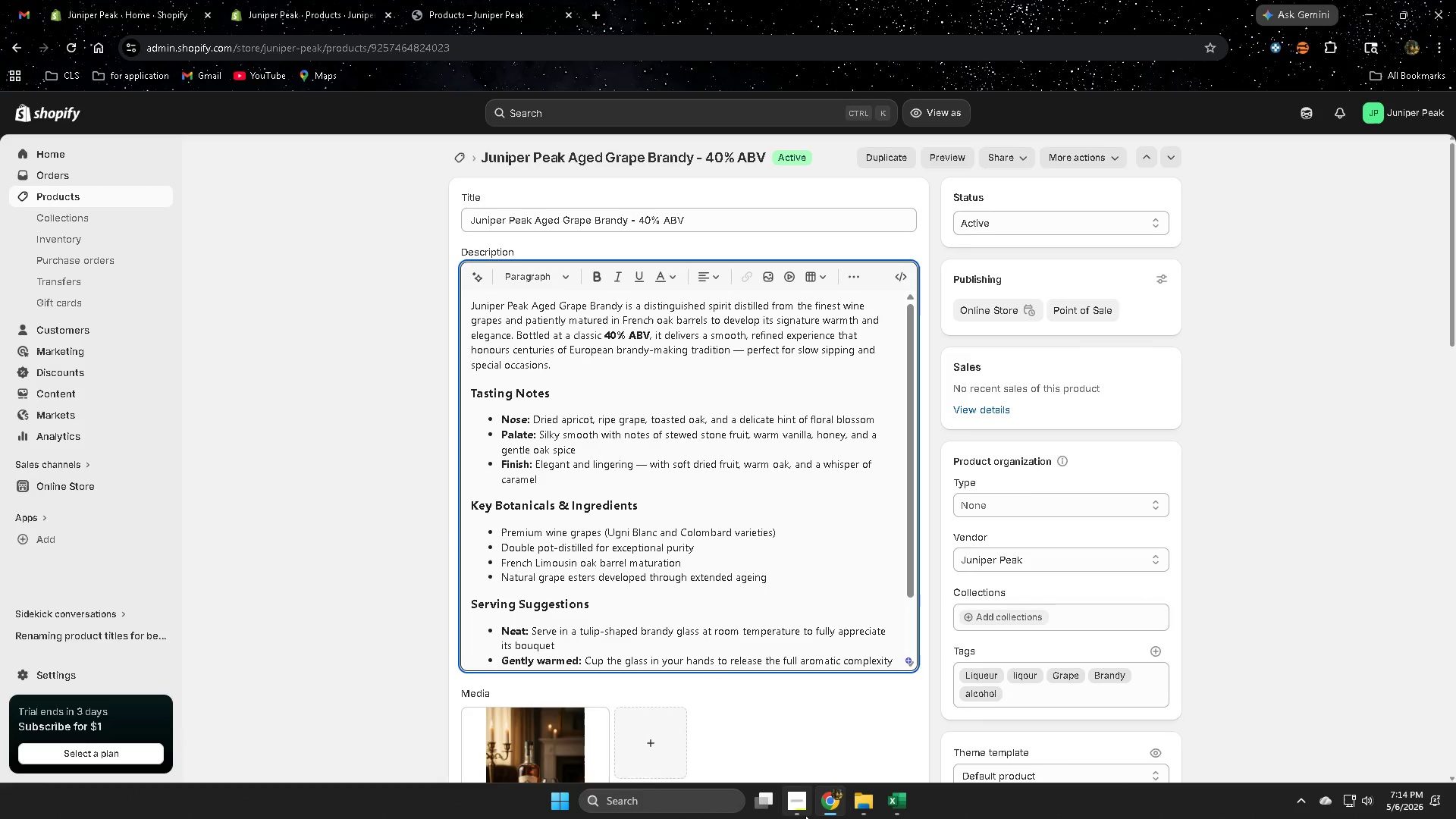 
left_click([789, 805])